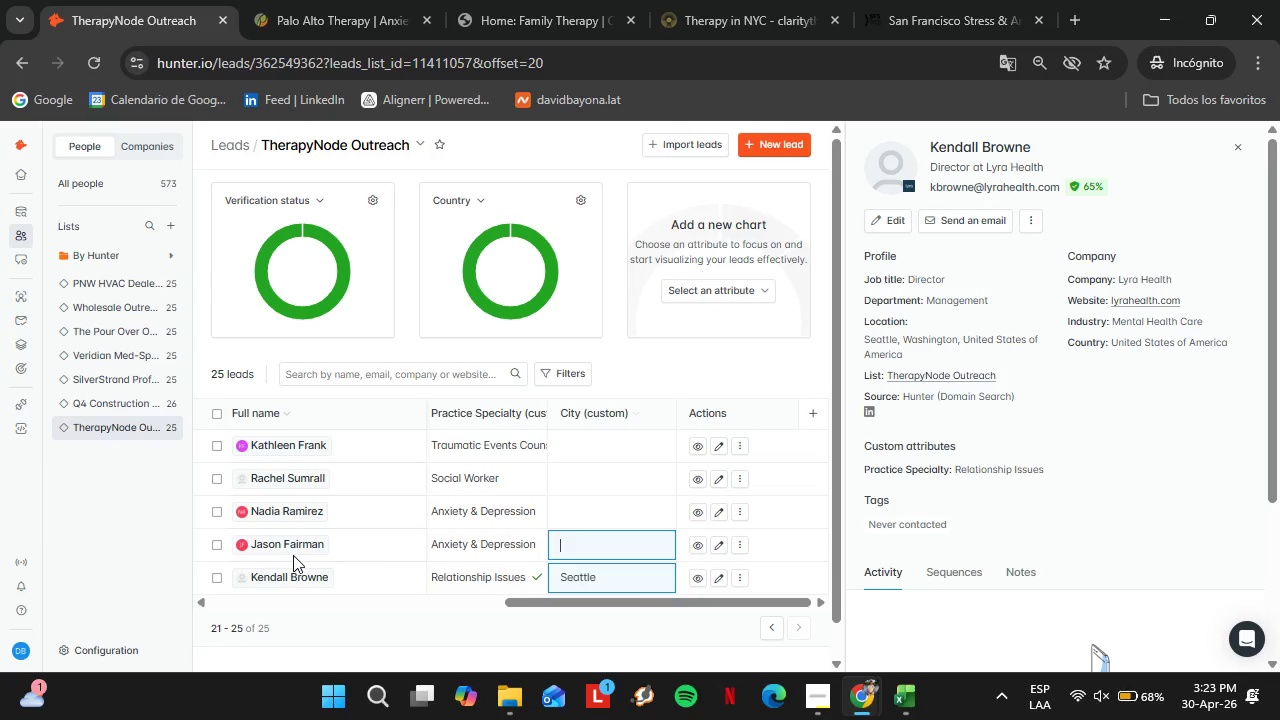 
left_click([289, 542])
 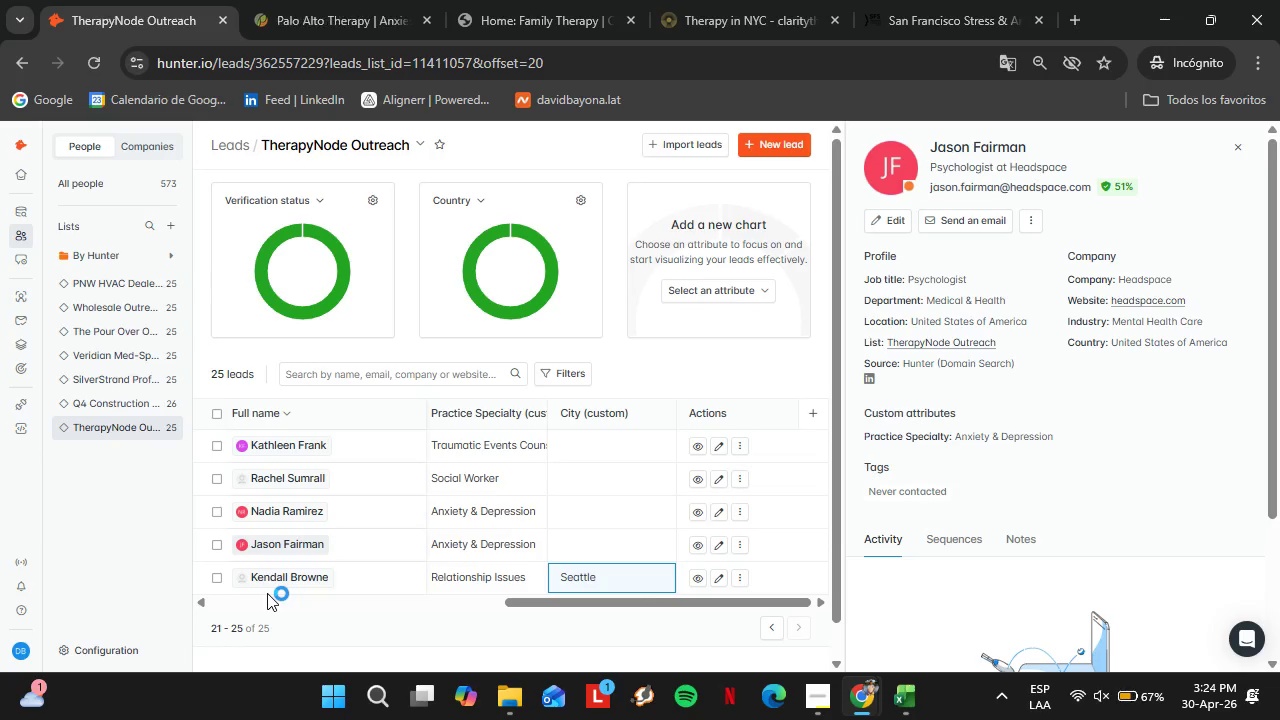 
wait(24.53)
 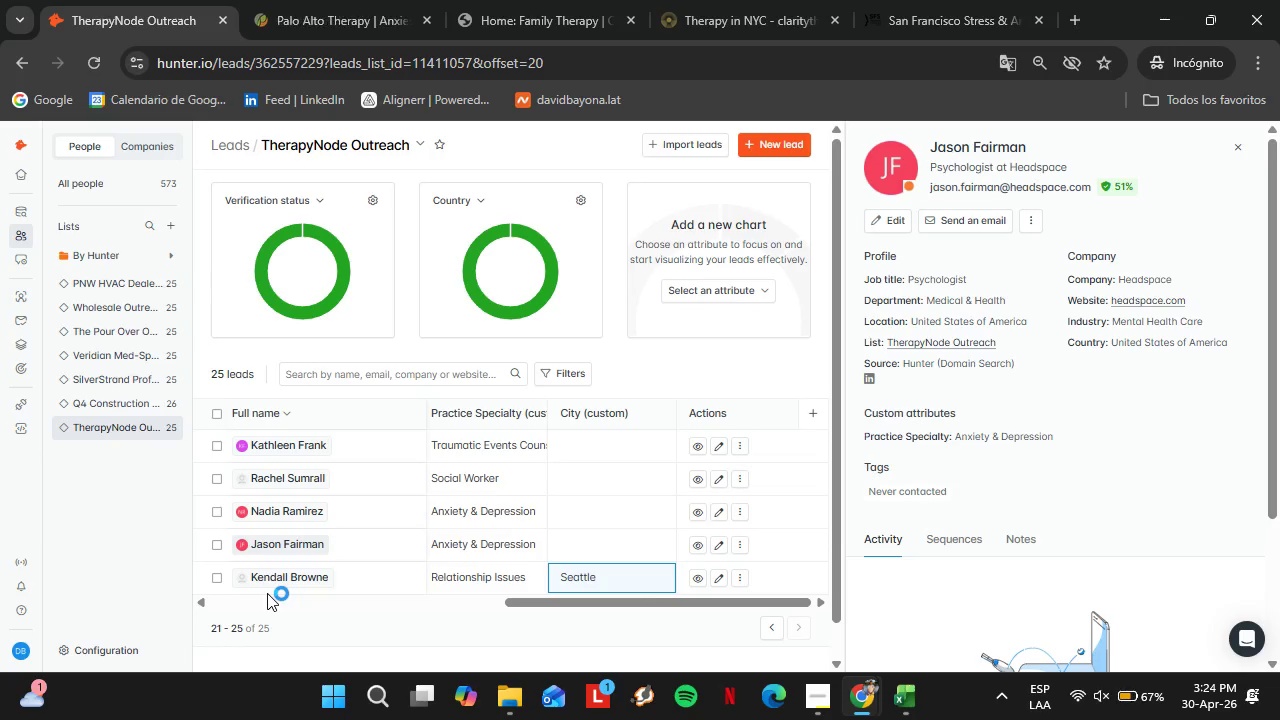 
mouse_move([472, 709])
 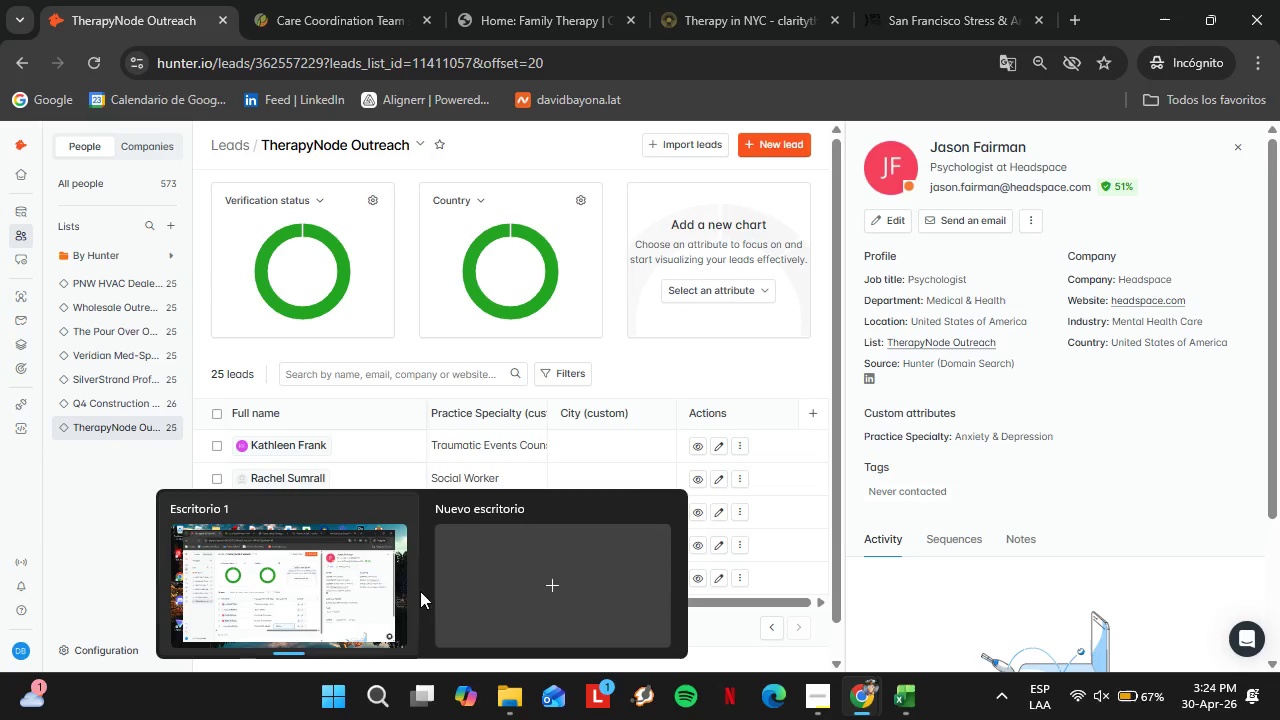 
mouse_move([426, 589])
 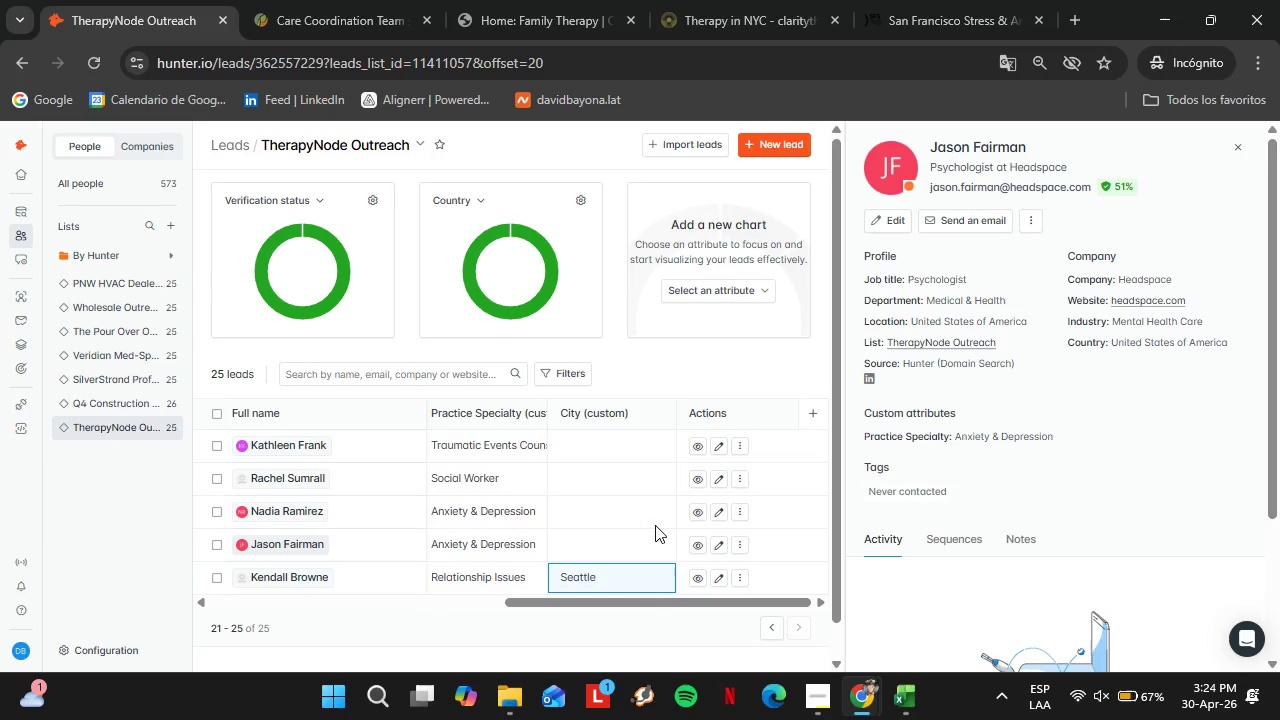 
left_click([608, 531])
 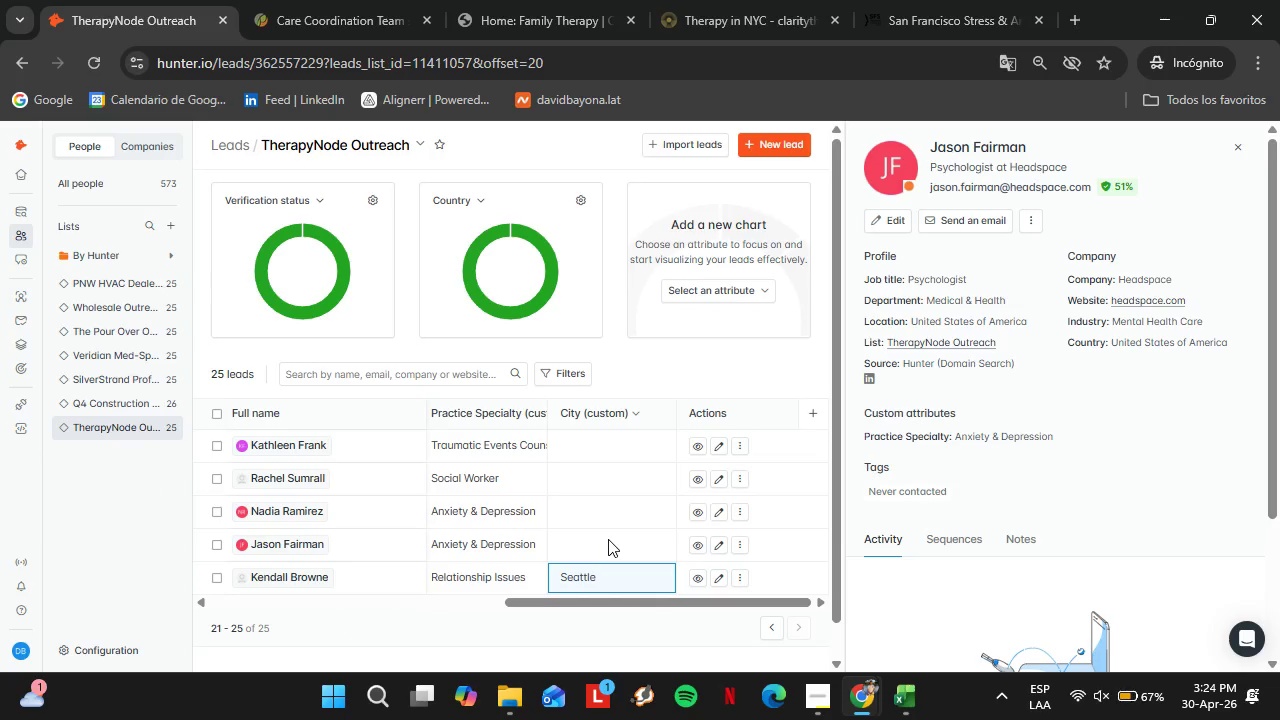 
double_click([608, 539])
 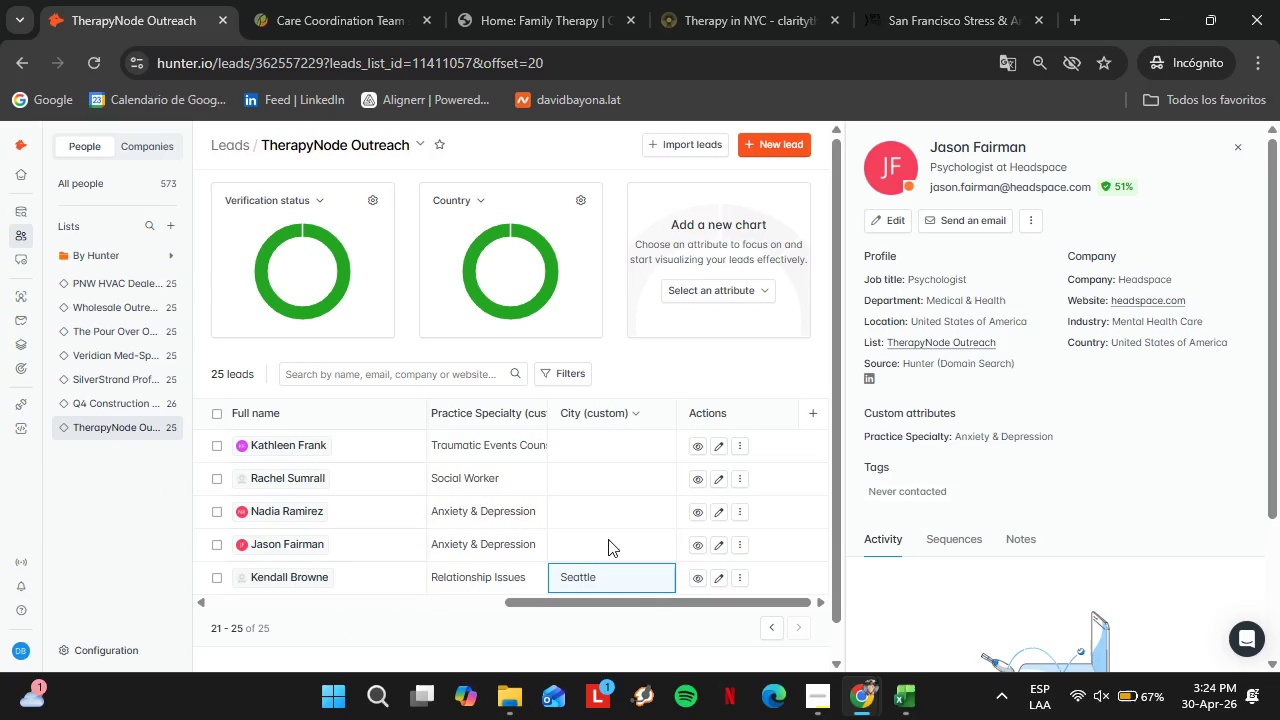 
triple_click([608, 539])
 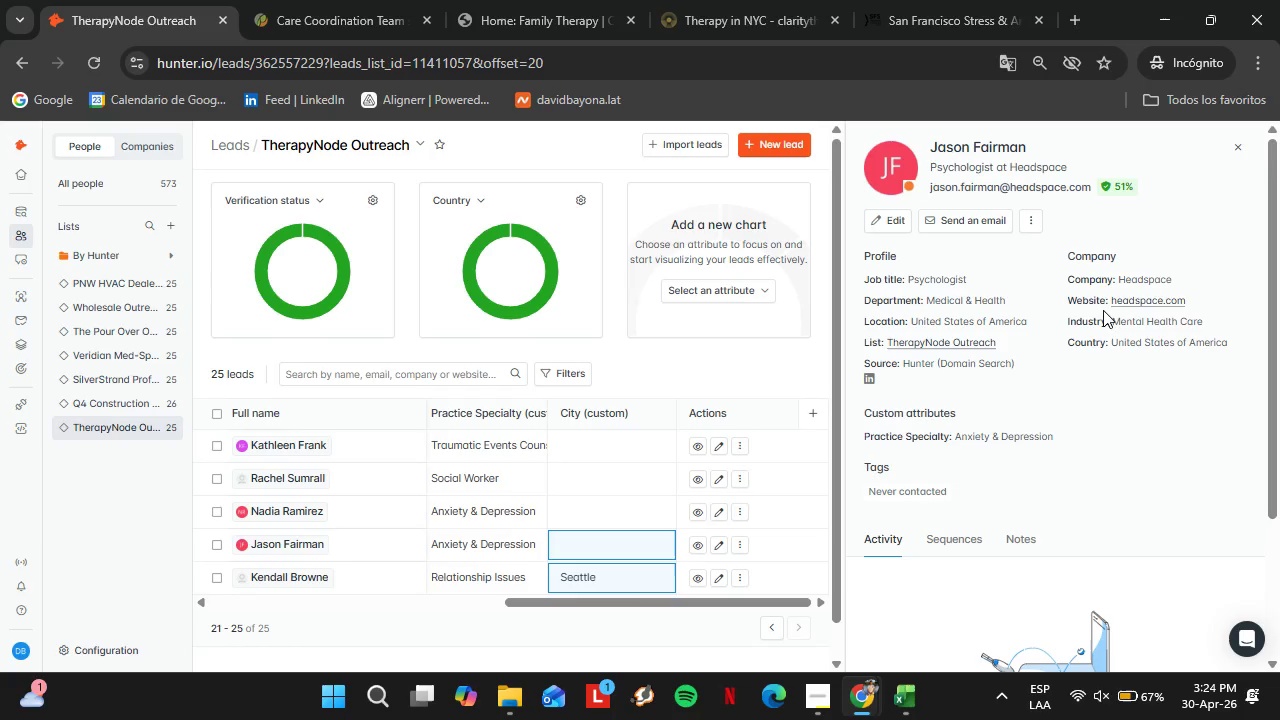 
left_click([1141, 299])
 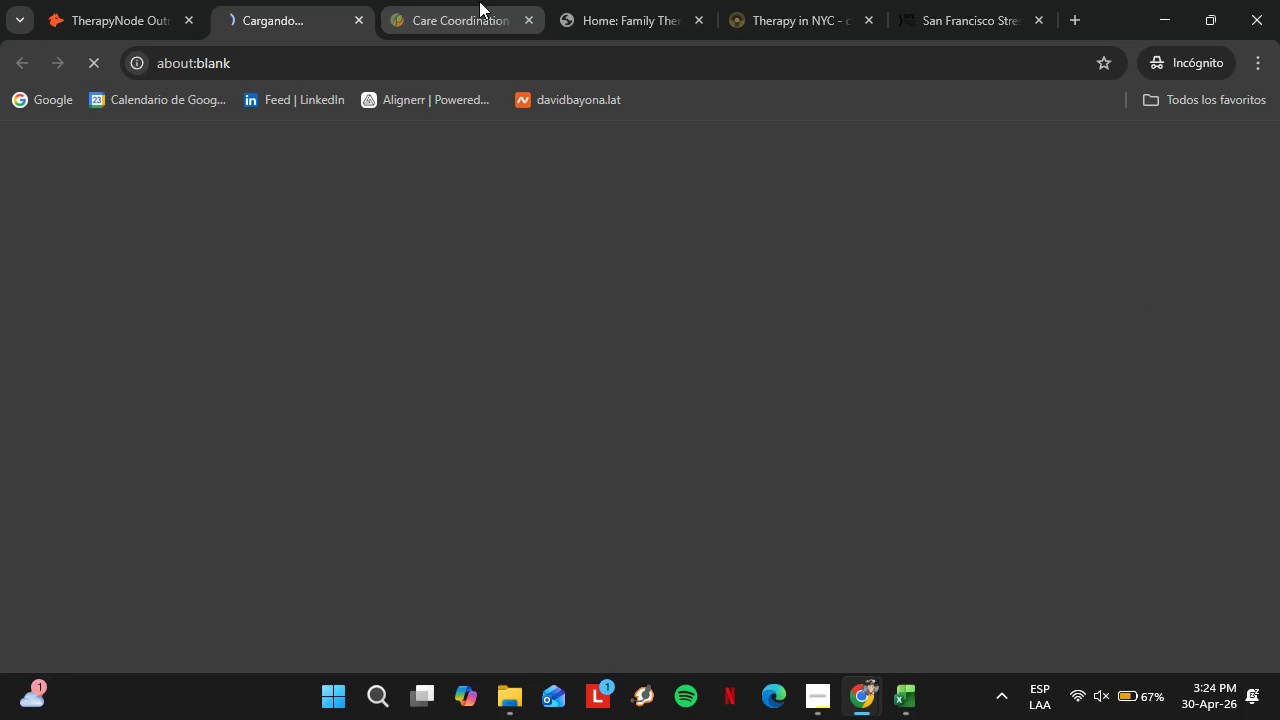 
left_click([531, 15])
 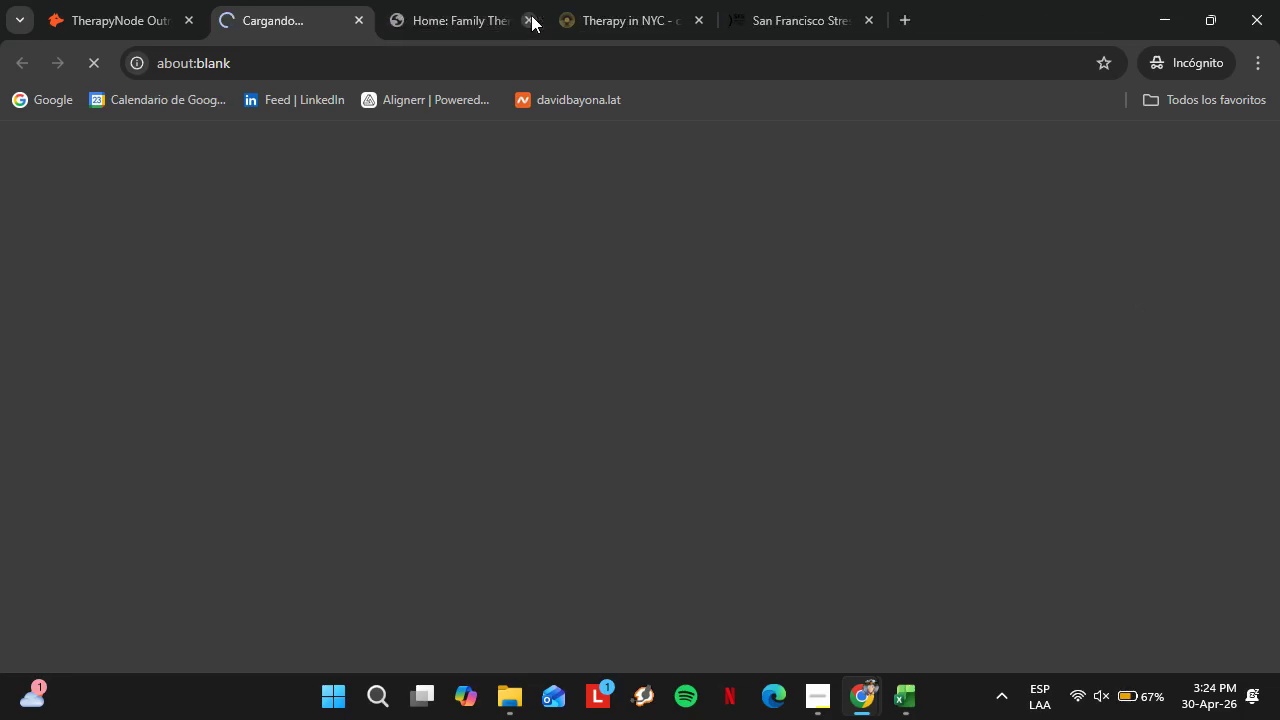 
left_click([526, 15])
 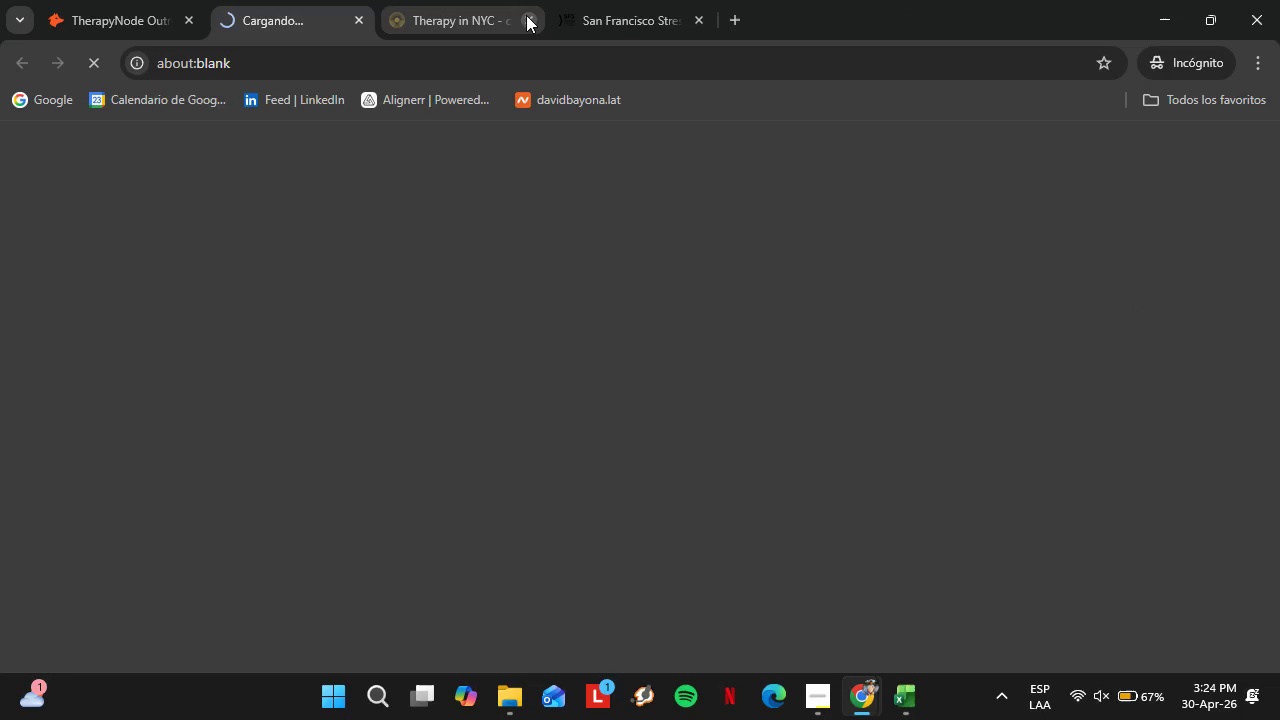 
left_click([526, 15])
 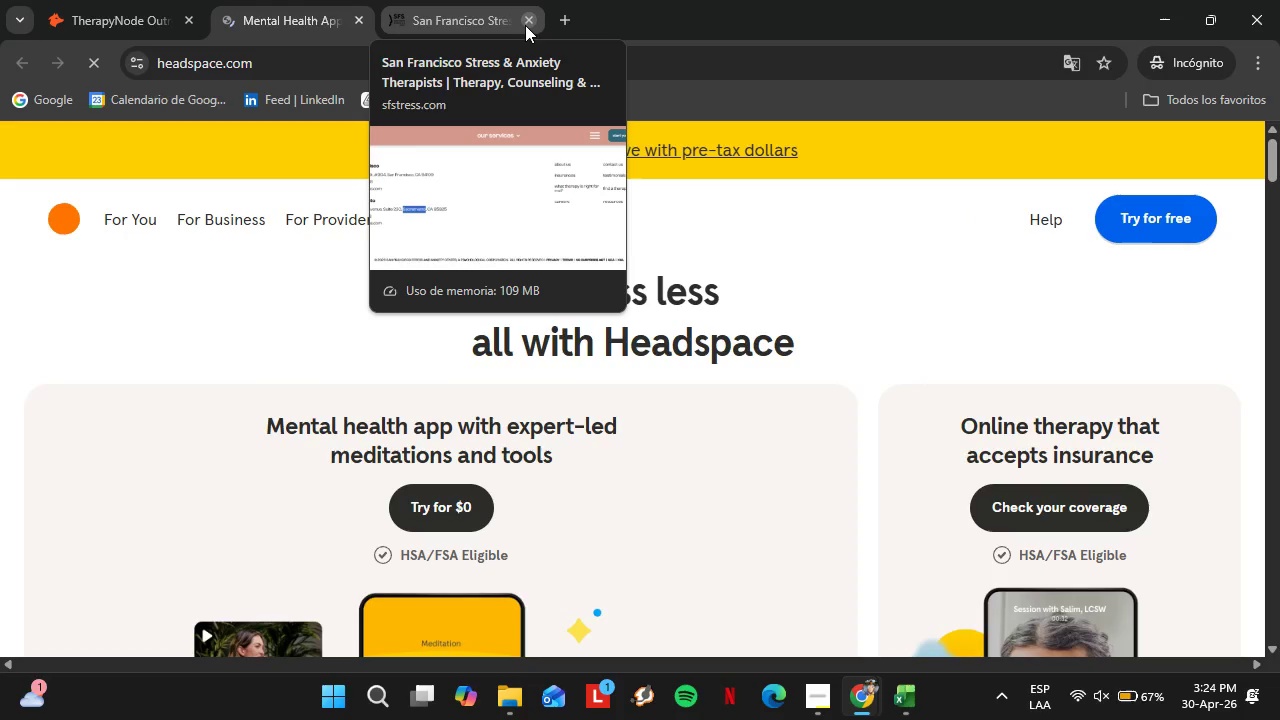 
wait(14.69)
 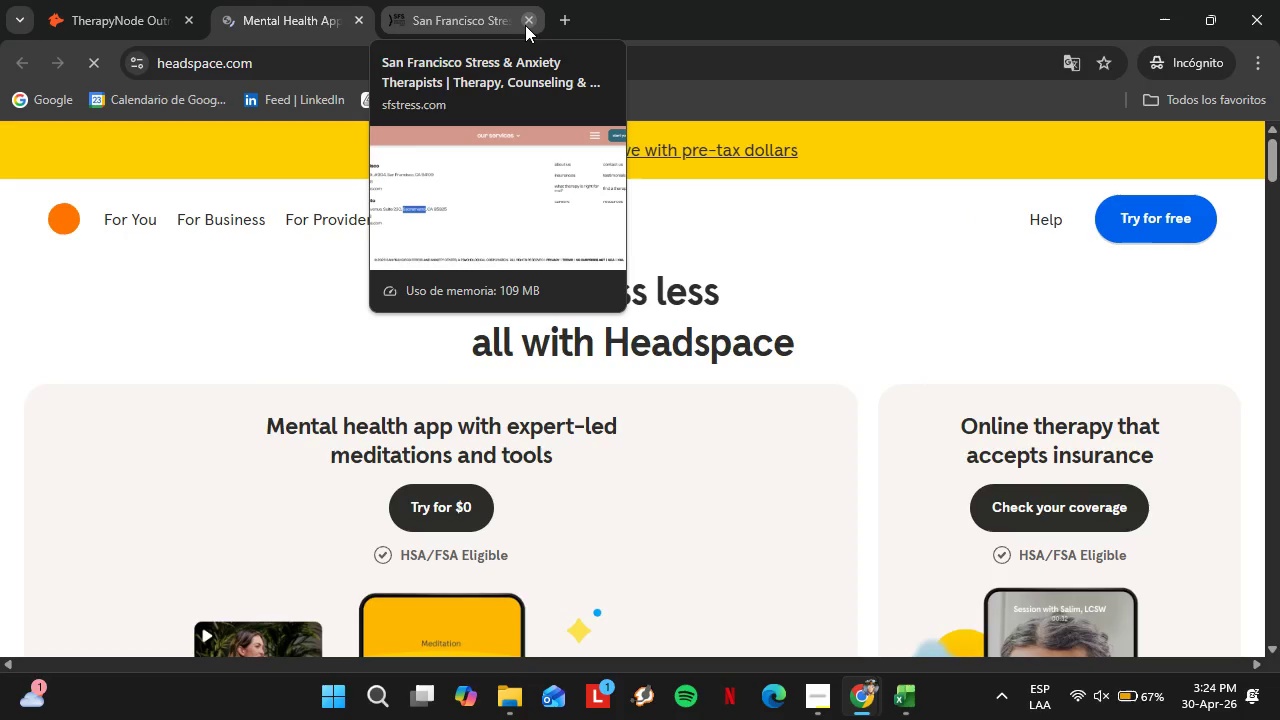 
scroll: coordinate [716, 309], scroll_direction: down, amount: 66.0
 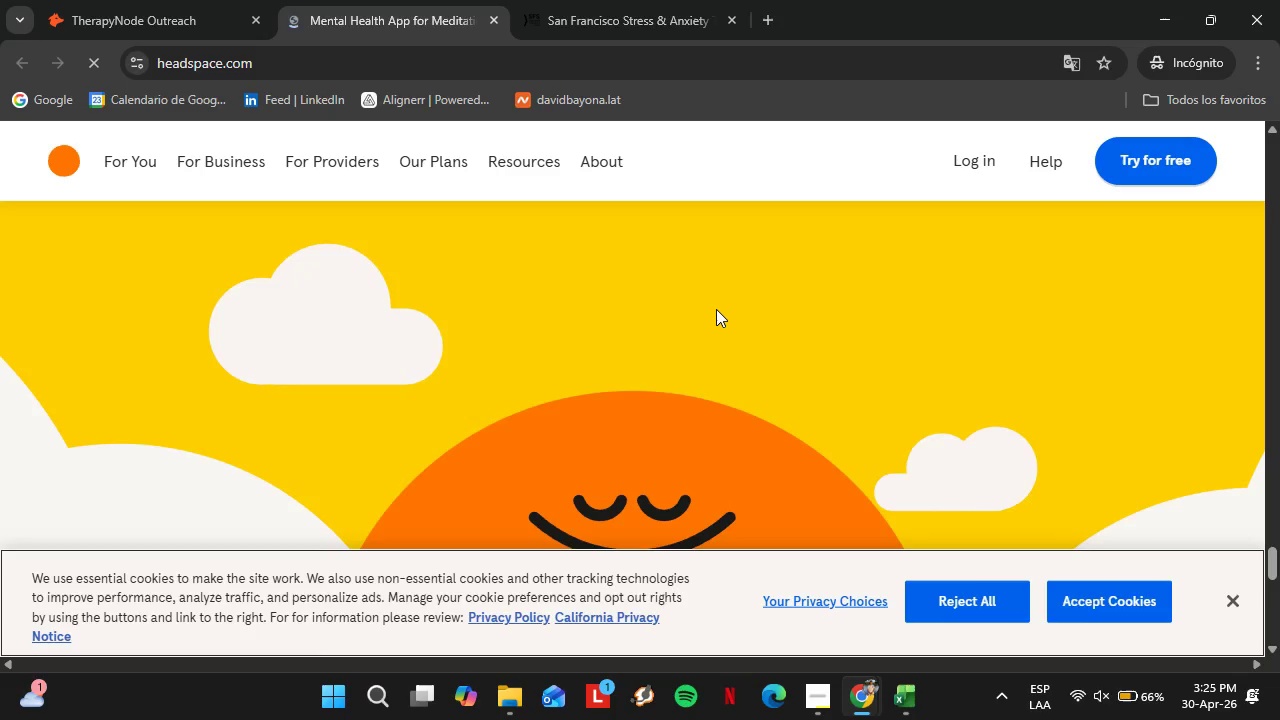 
scroll: coordinate [716, 309], scroll_direction: up, amount: 1.0
 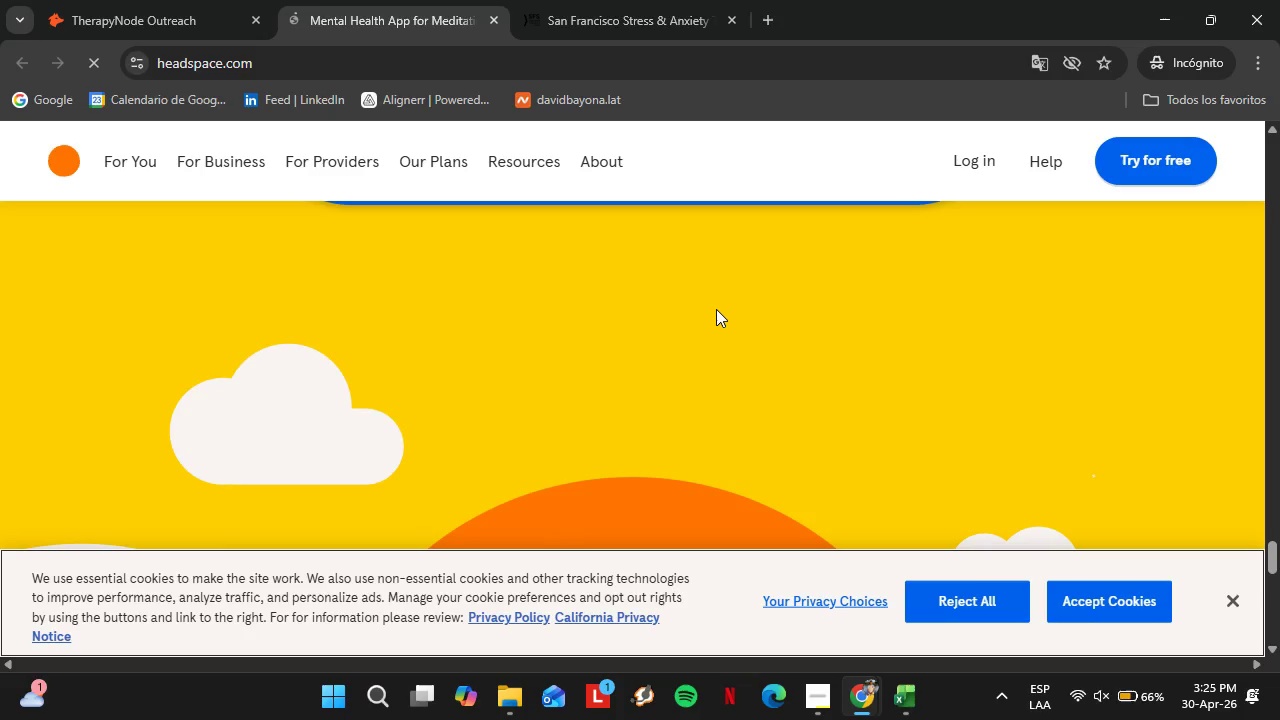 
scroll: coordinate [716, 311], scroll_direction: down, amount: 2.0
 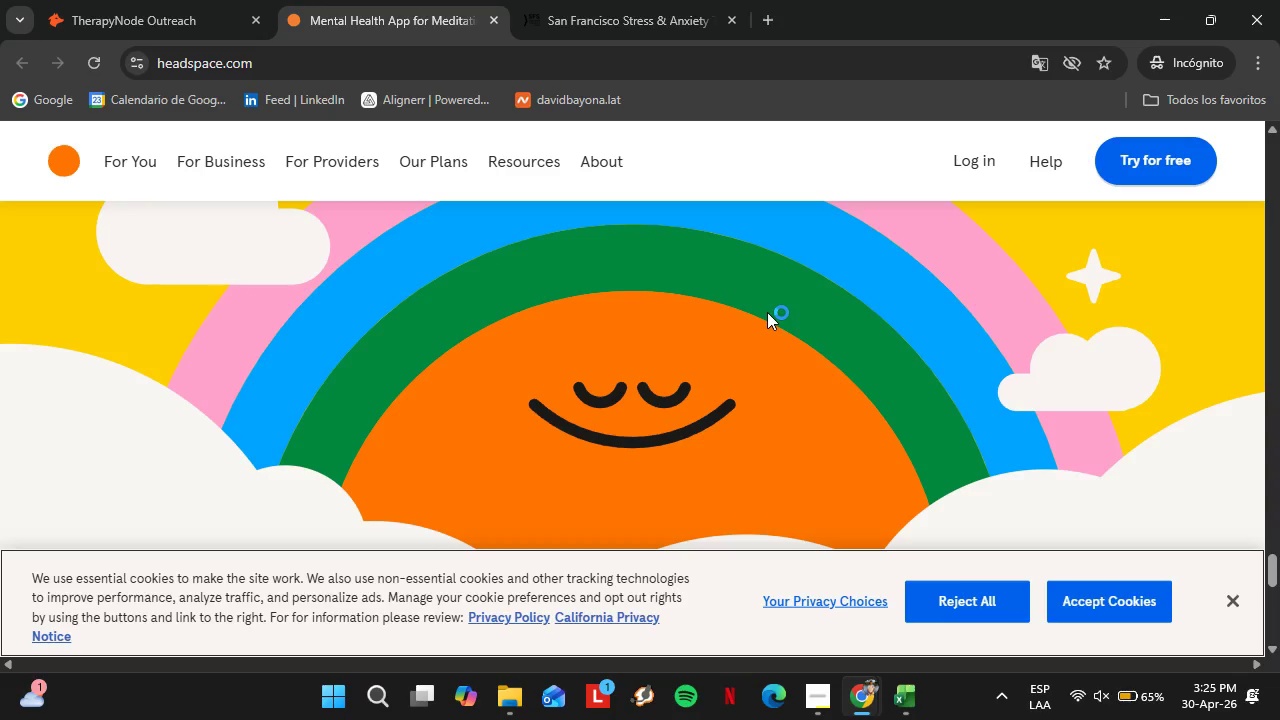 
wait(46.18)
 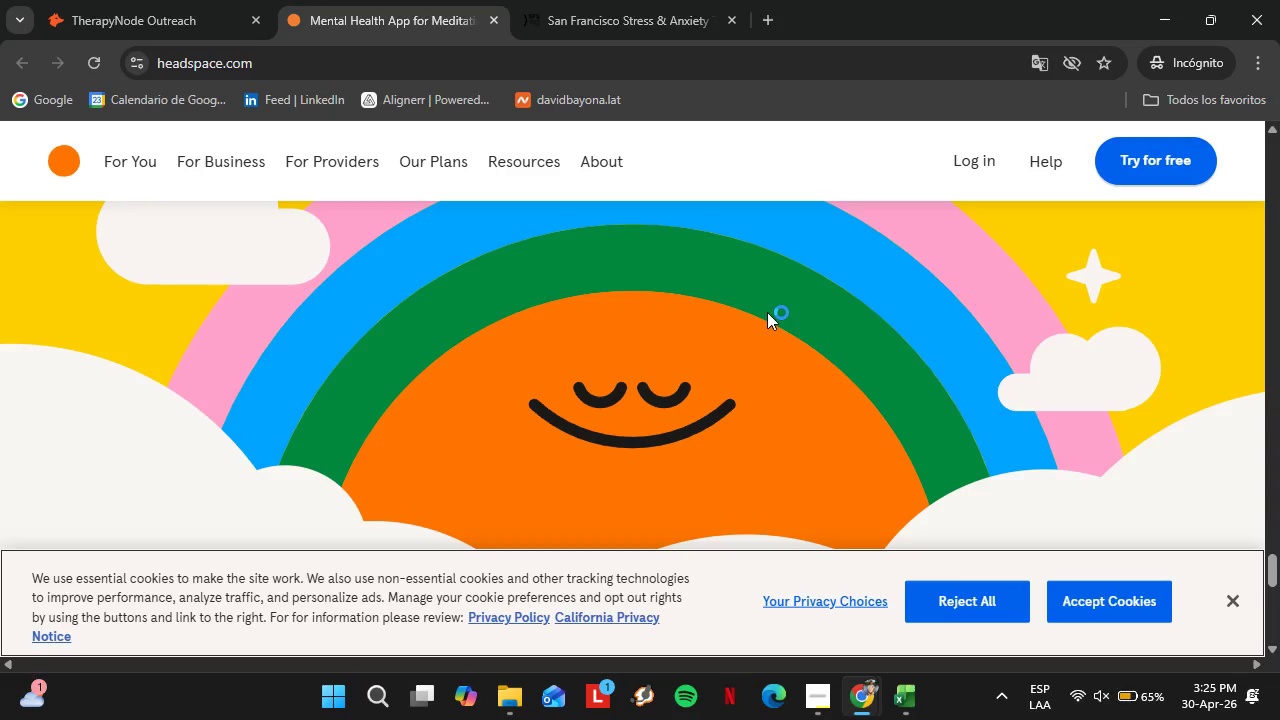 
scroll: coordinate [982, 363], scroll_direction: down, amount: 18.0
 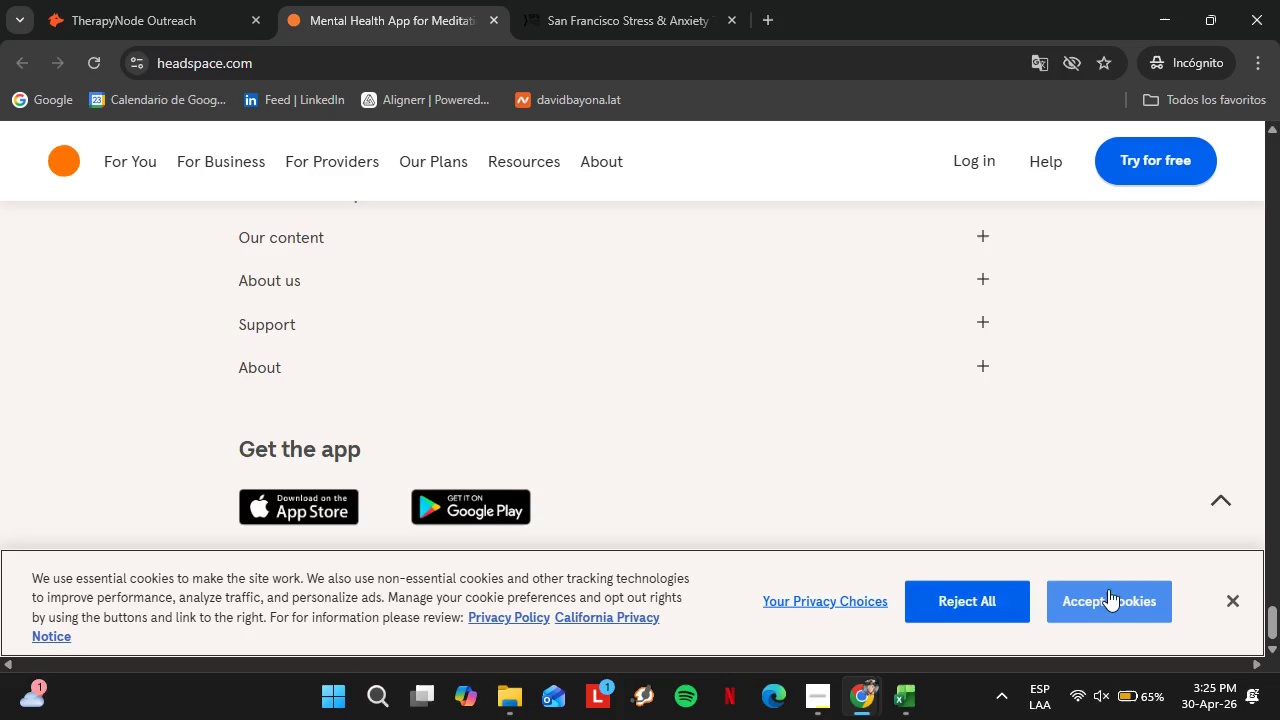 
left_click([1015, 589])
 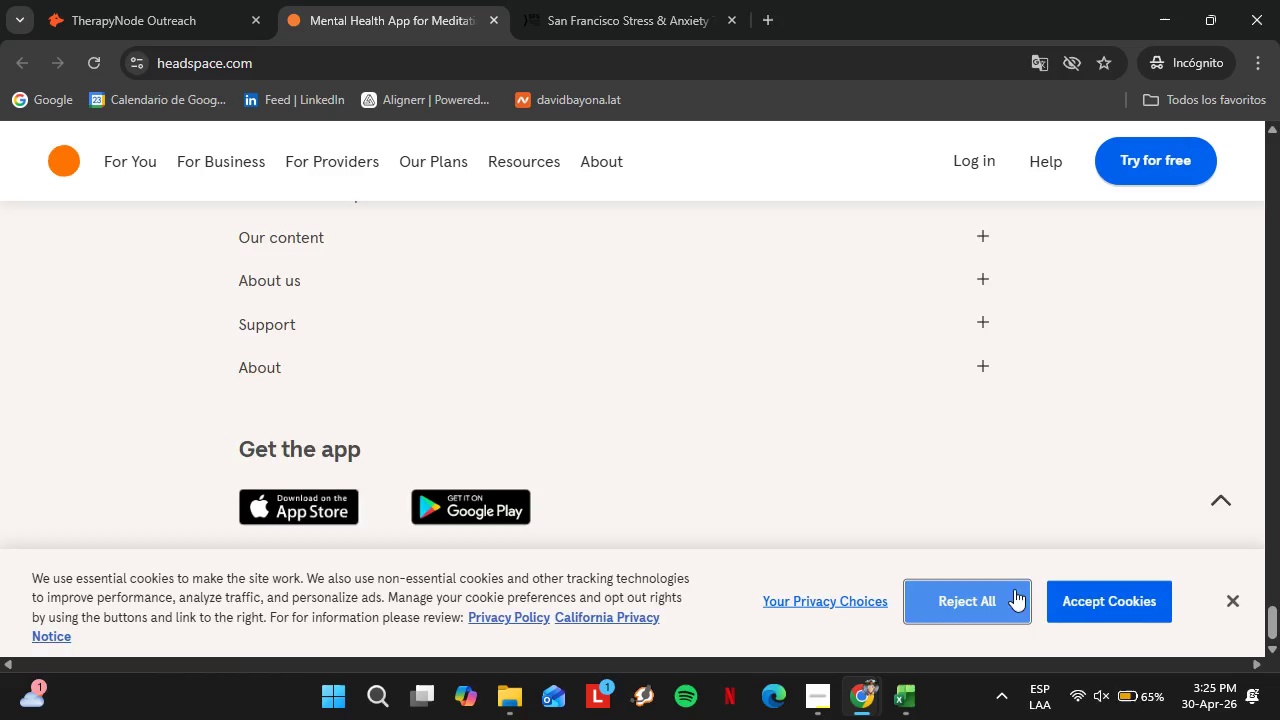 
scroll: coordinate [569, 467], scroll_direction: down, amount: 1.0
 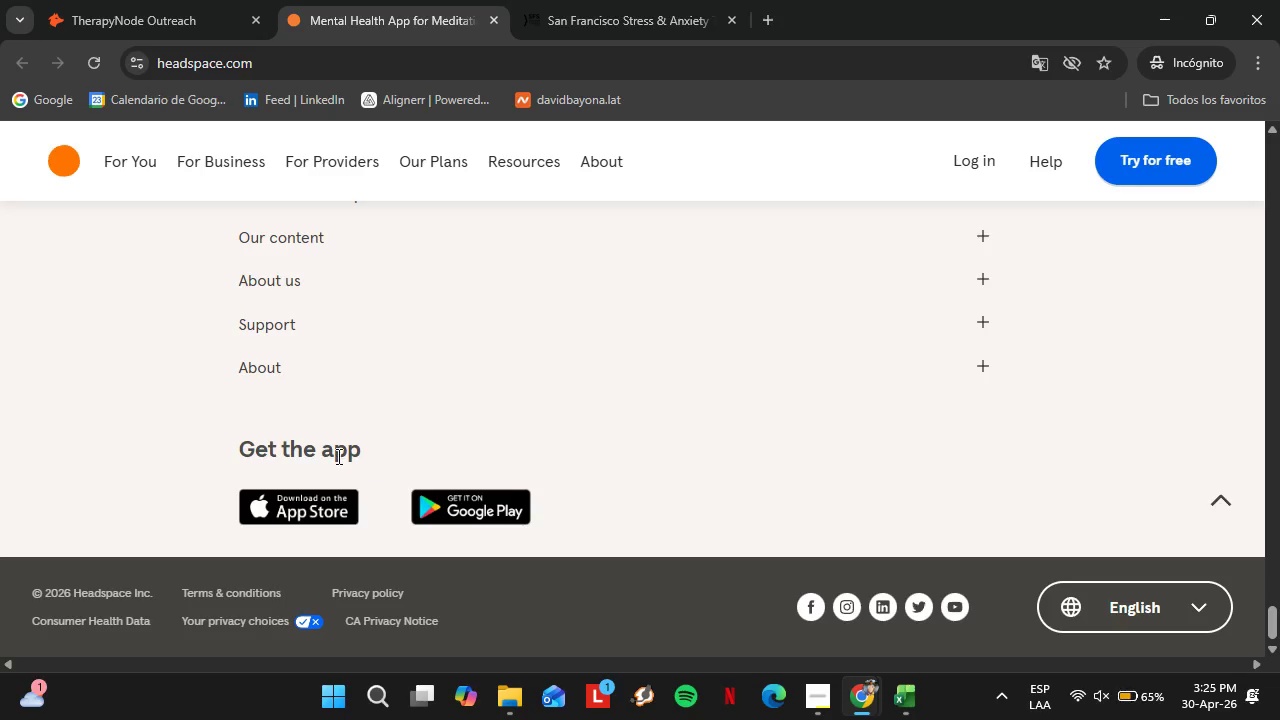 
scroll: coordinate [335, 452], scroll_direction: up, amount: 2.0
 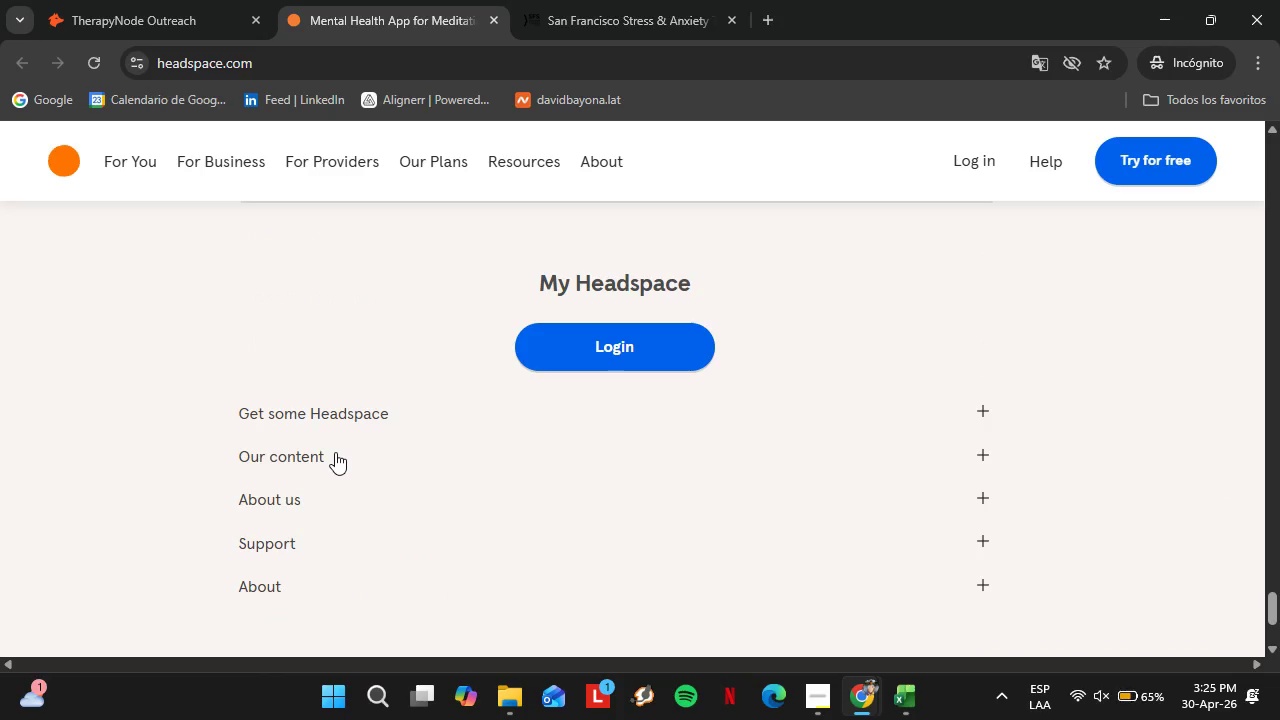 
scroll: coordinate [340, 451], scroll_direction: down, amount: 1.0
 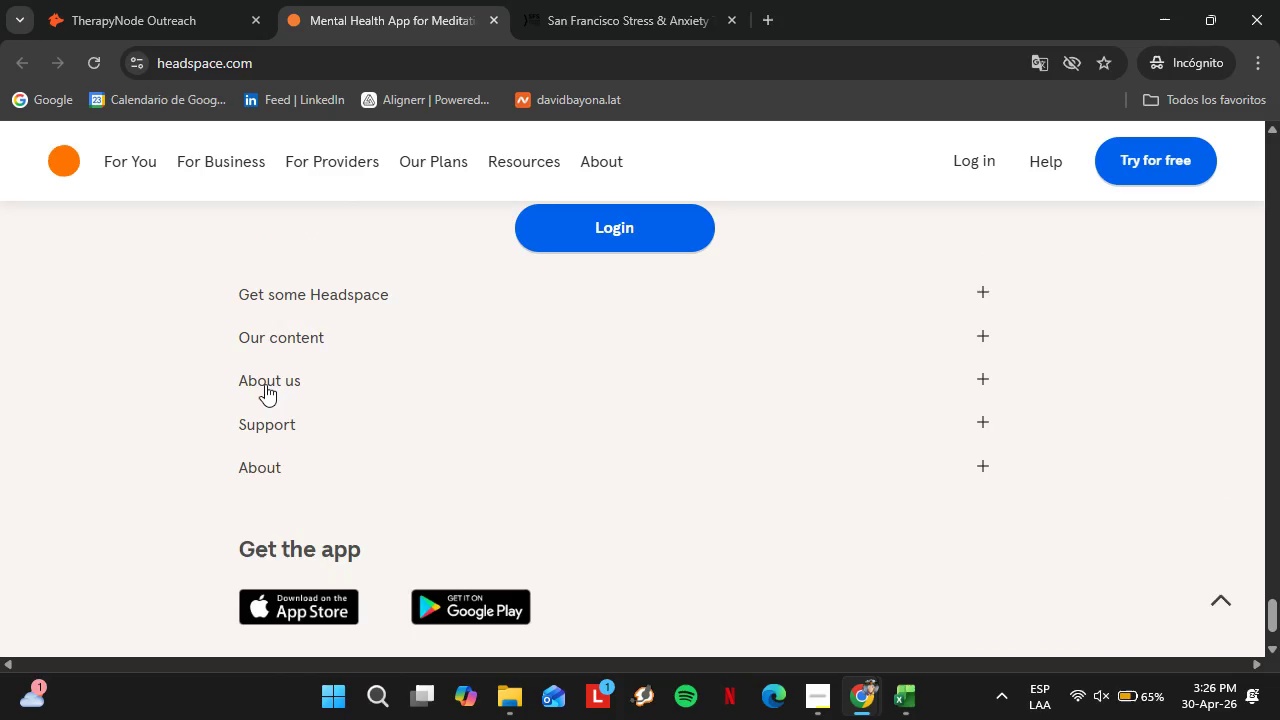 
left_click([265, 384])
 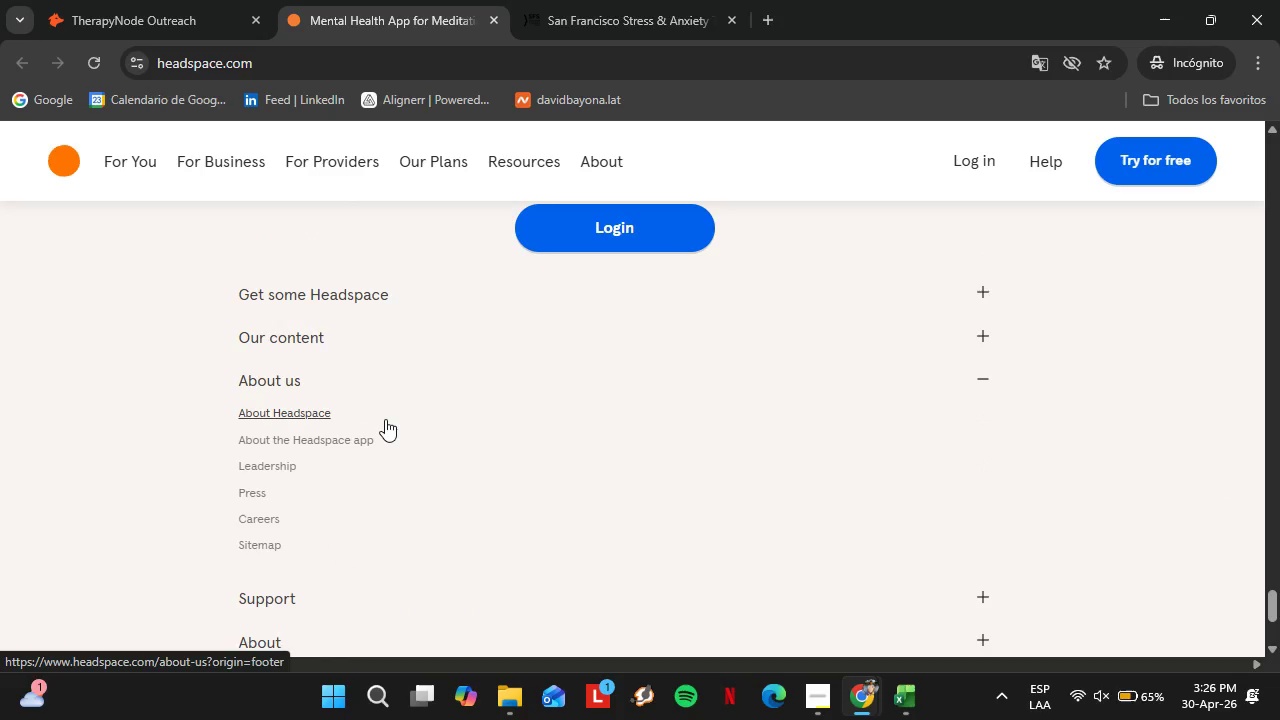 
wait(5.06)
 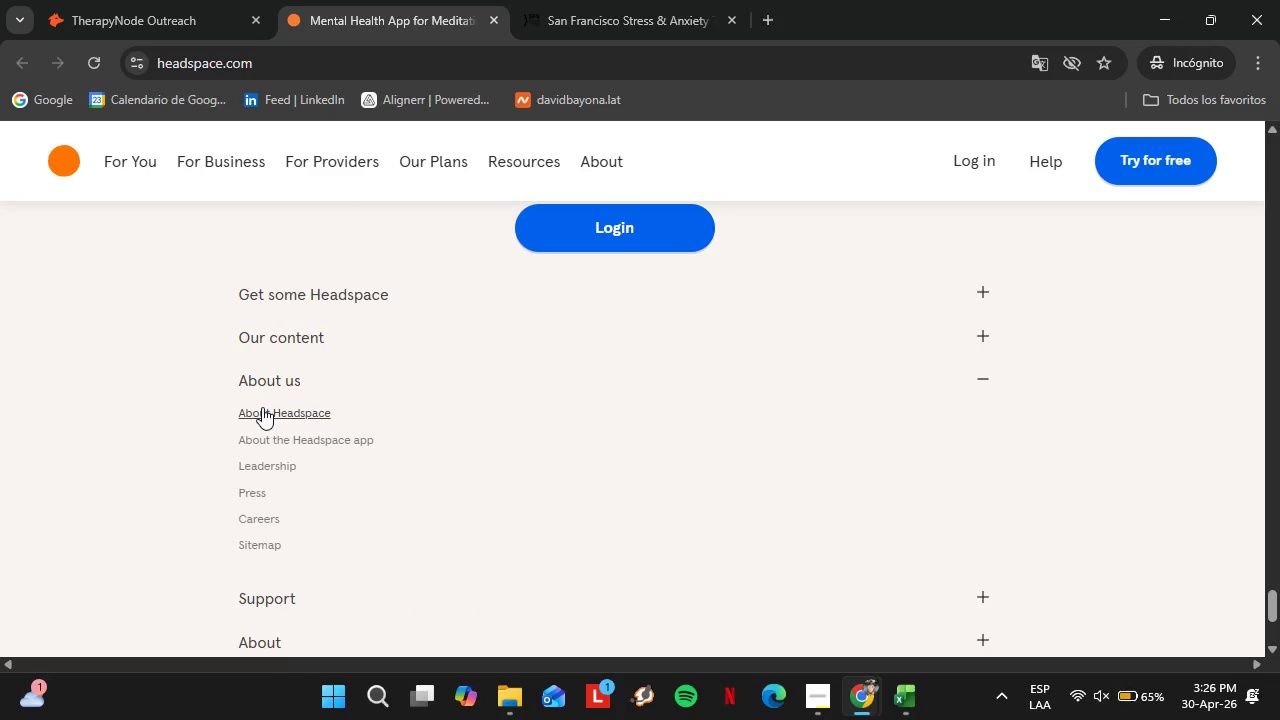 
left_click([275, 541])
 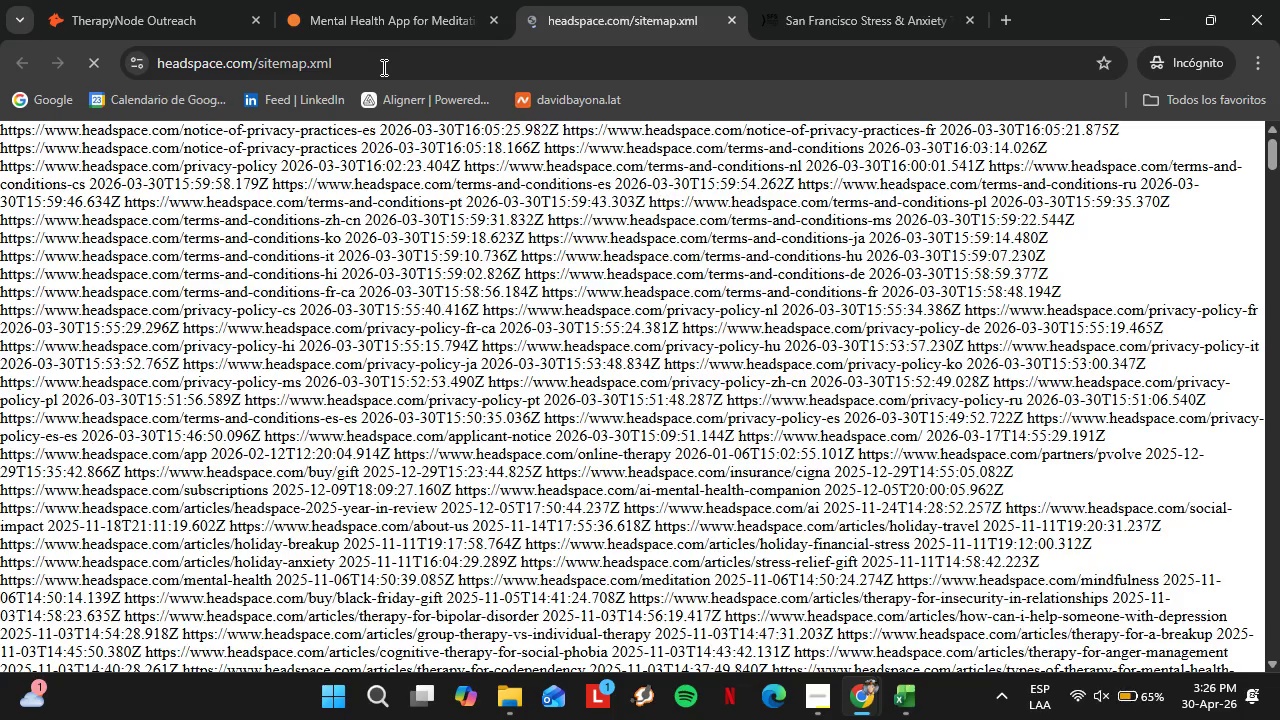 
left_click([382, 0])
 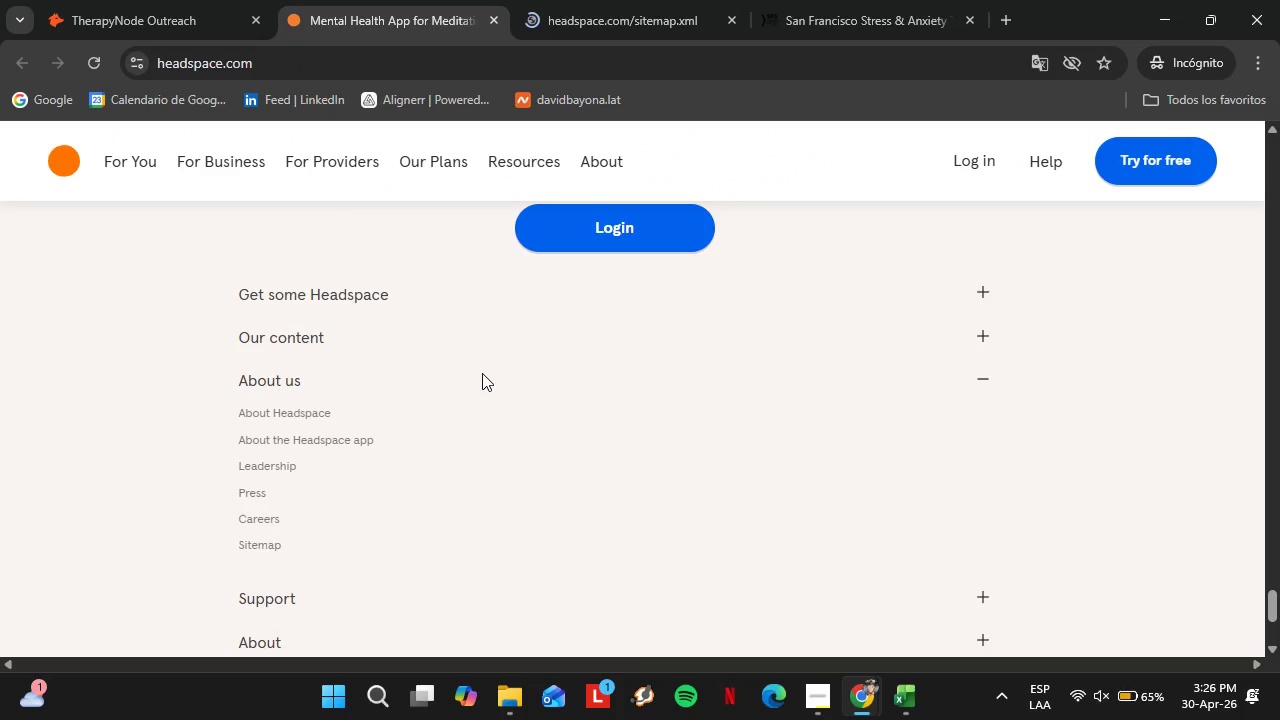 
scroll: coordinate [494, 409], scroll_direction: up, amount: 85.0
 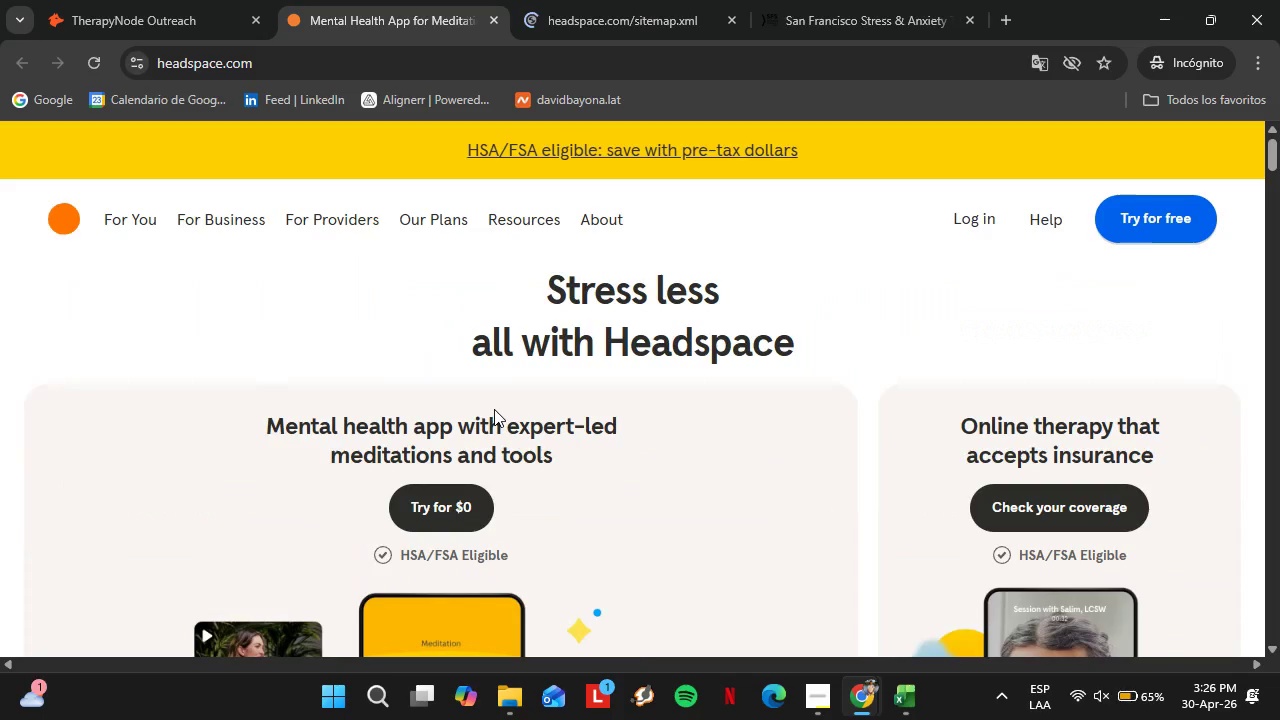 
left_click([237, 64])
 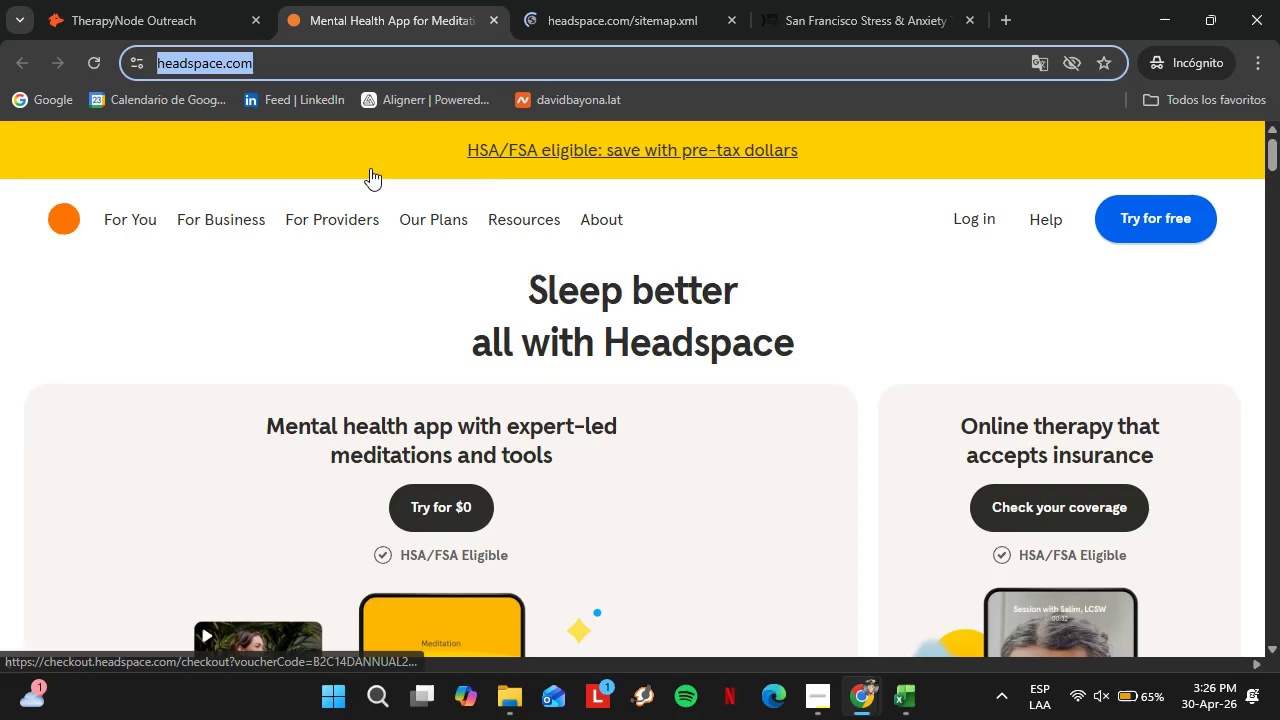 
key(Control+C)
 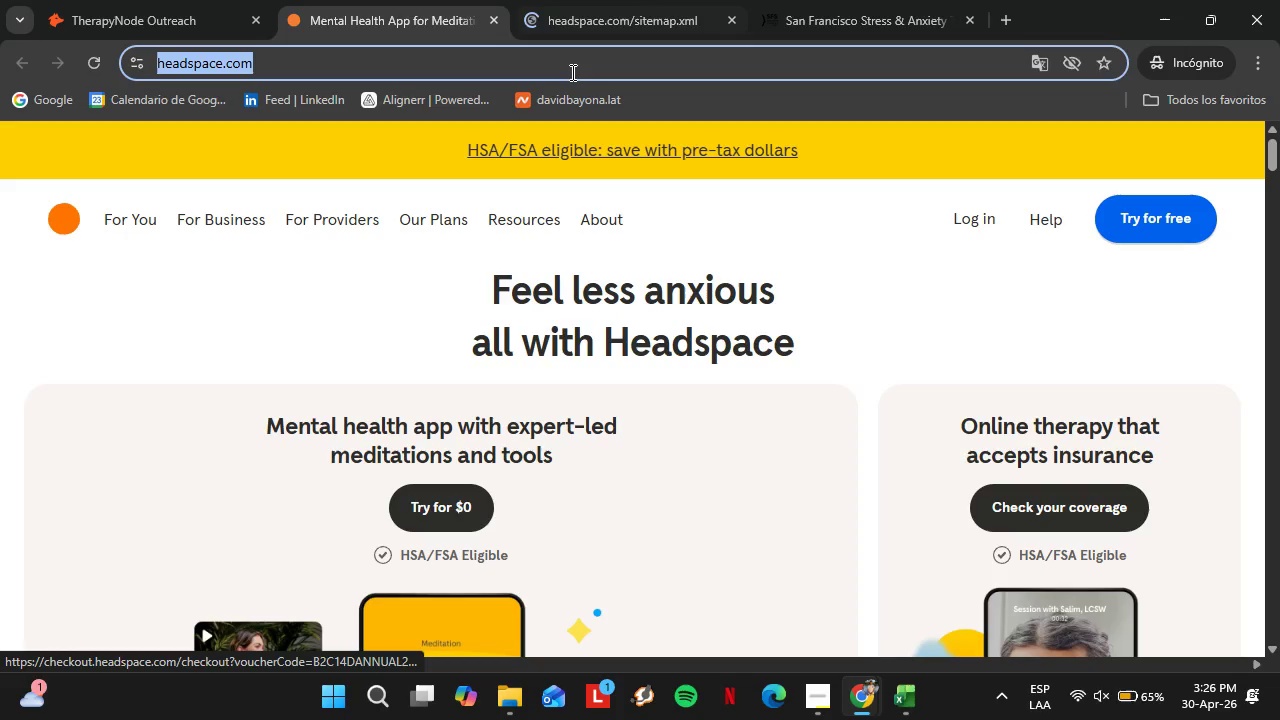 
left_click([633, 0])
 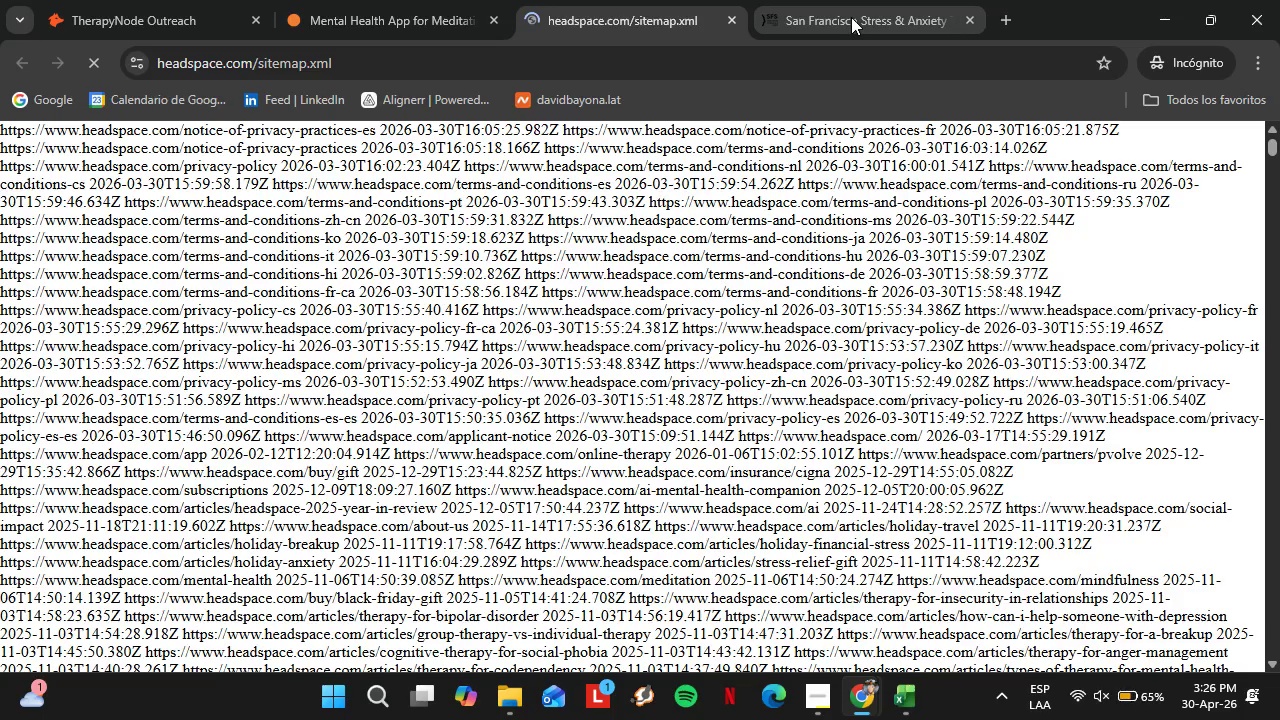 
left_click([838, 11])
 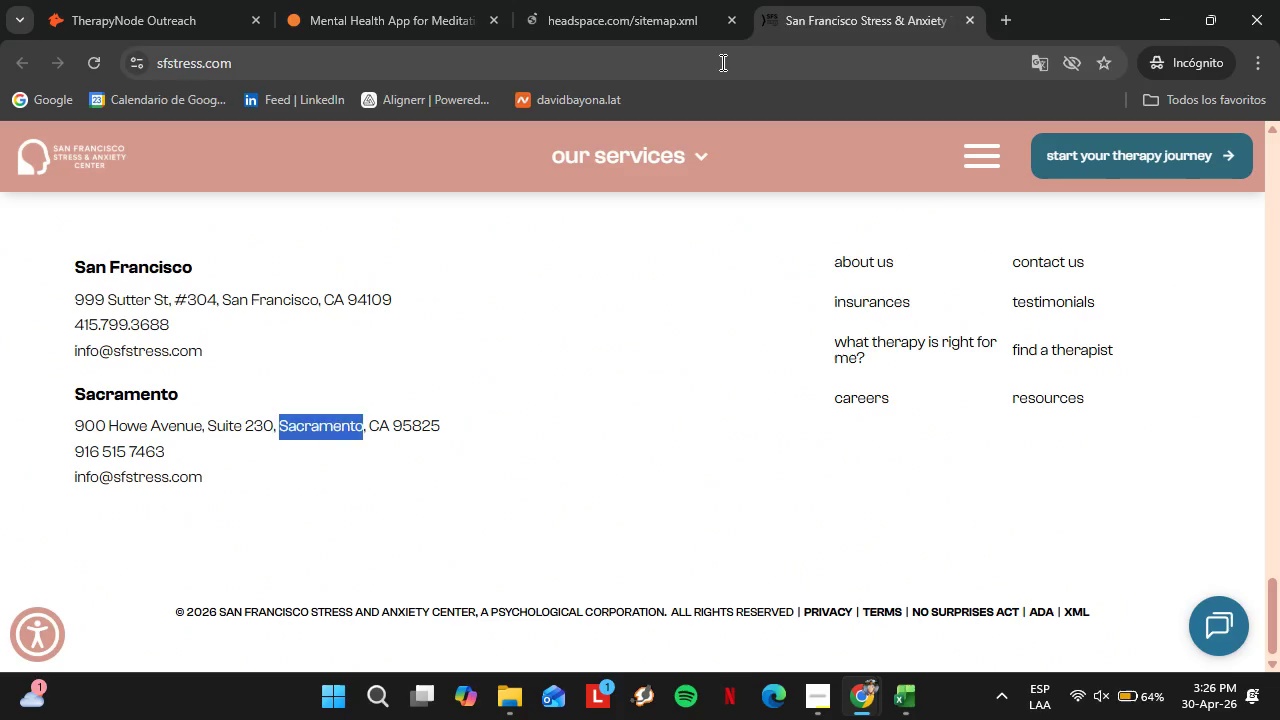 
left_click([719, 59])
 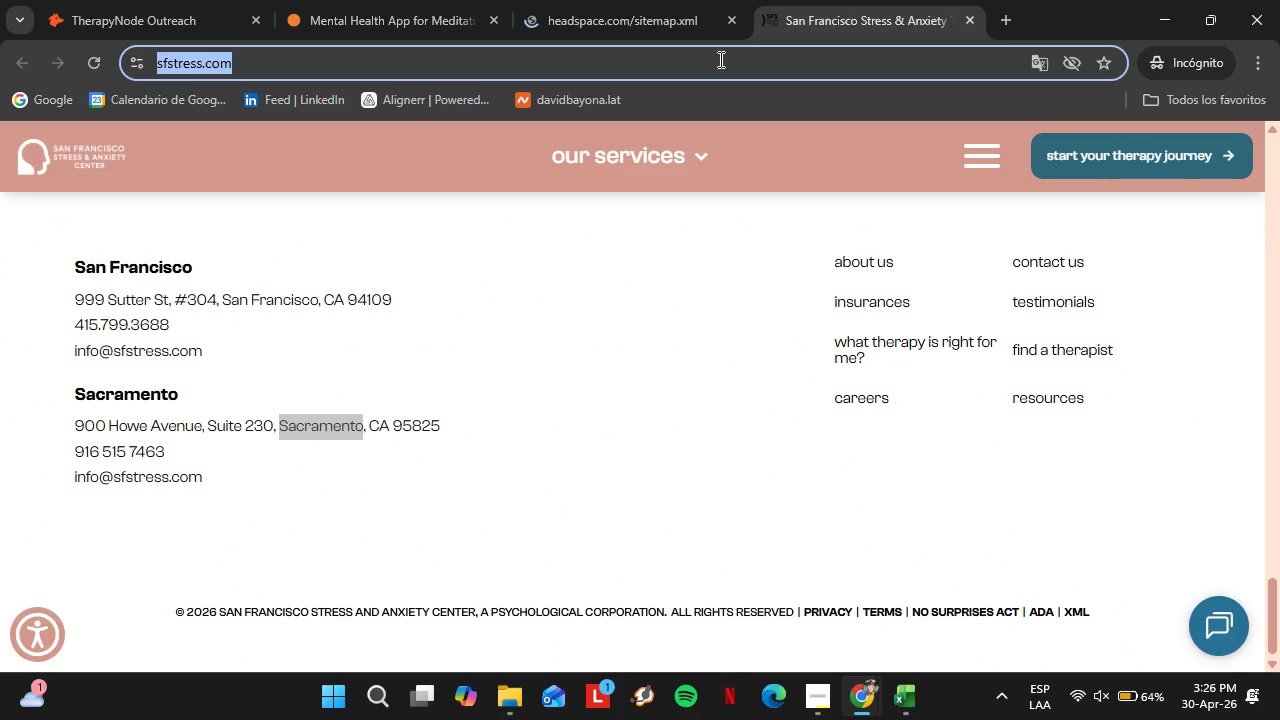 
key(Control+V)
 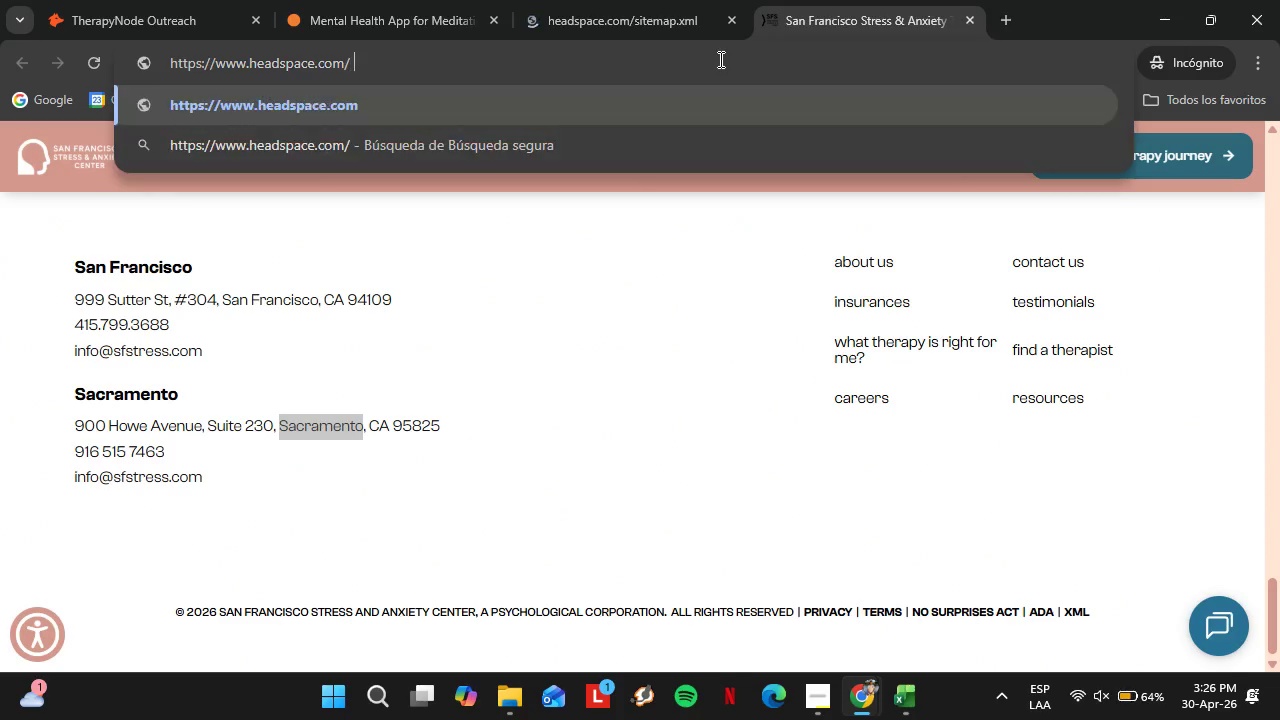 
key(Space)
 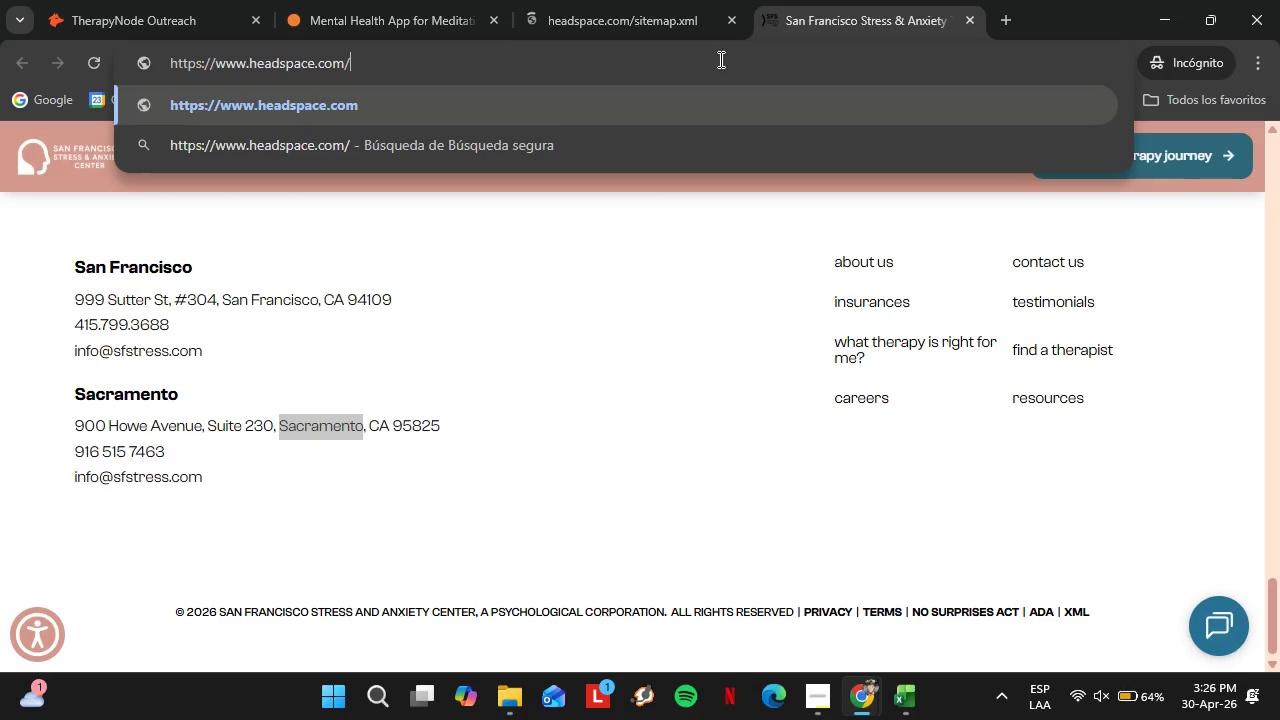 
key(Backspace)
 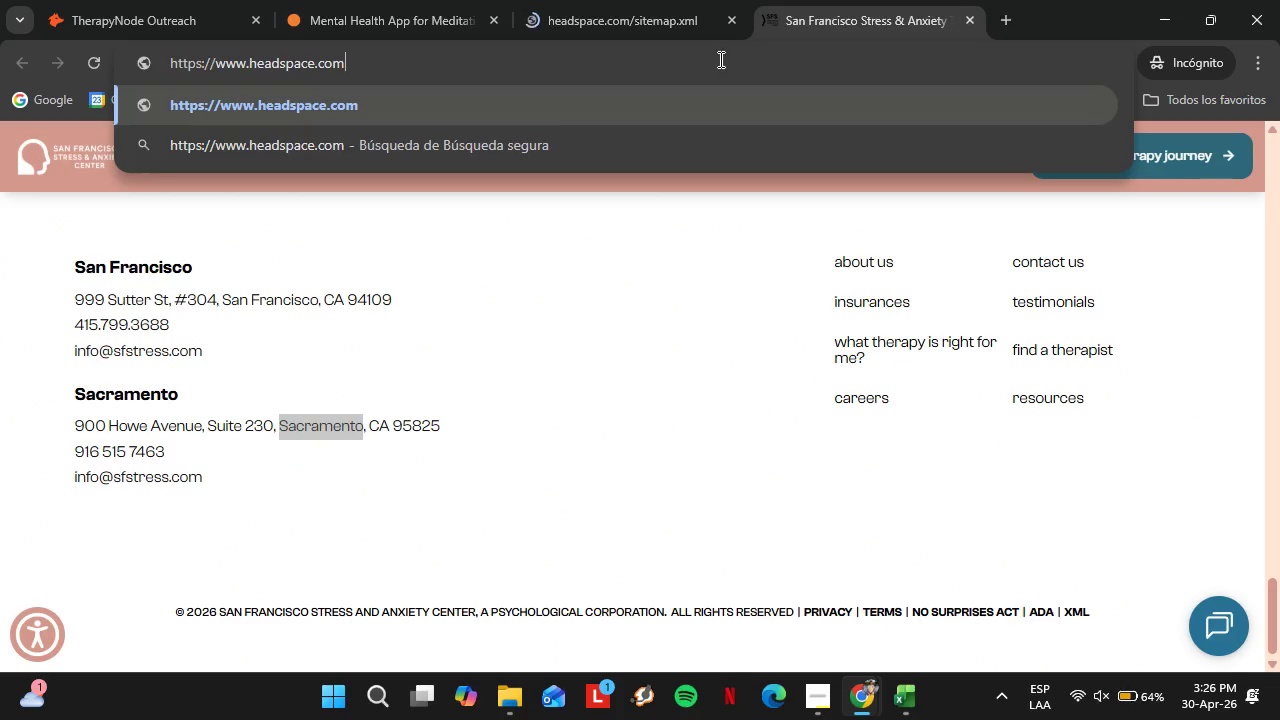 
key(Backspace)
 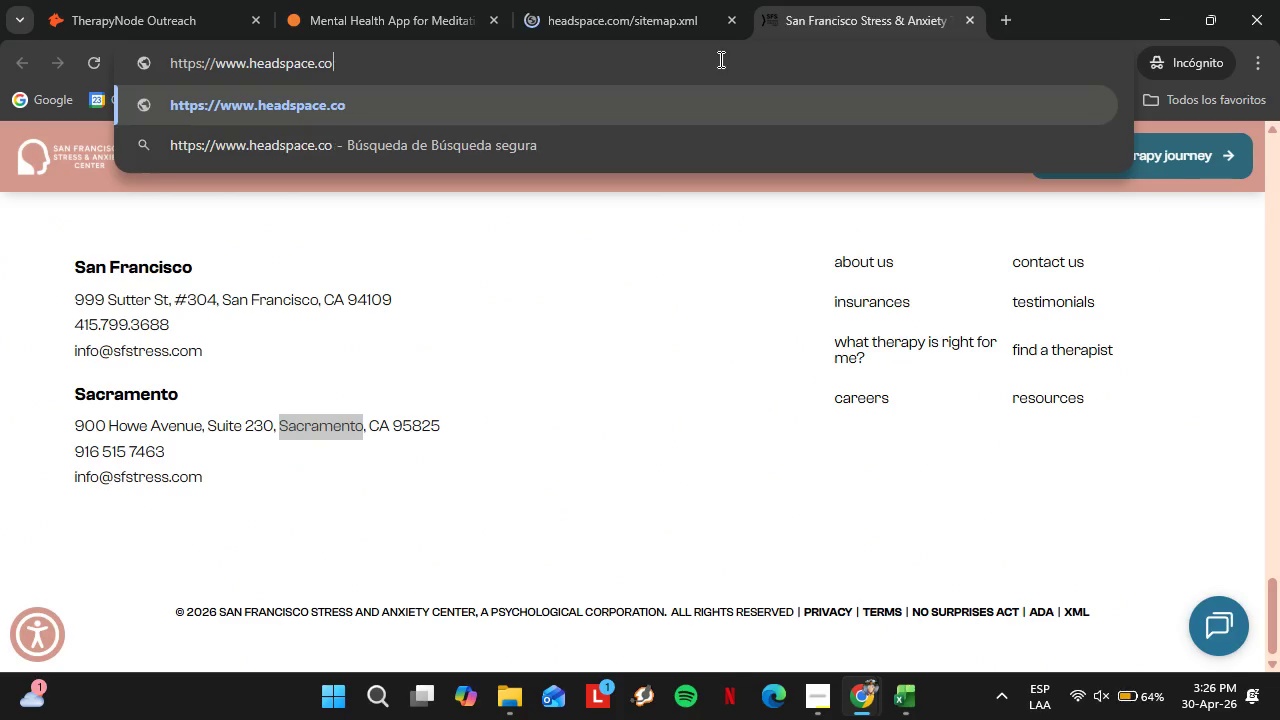 
key(Backspace)
 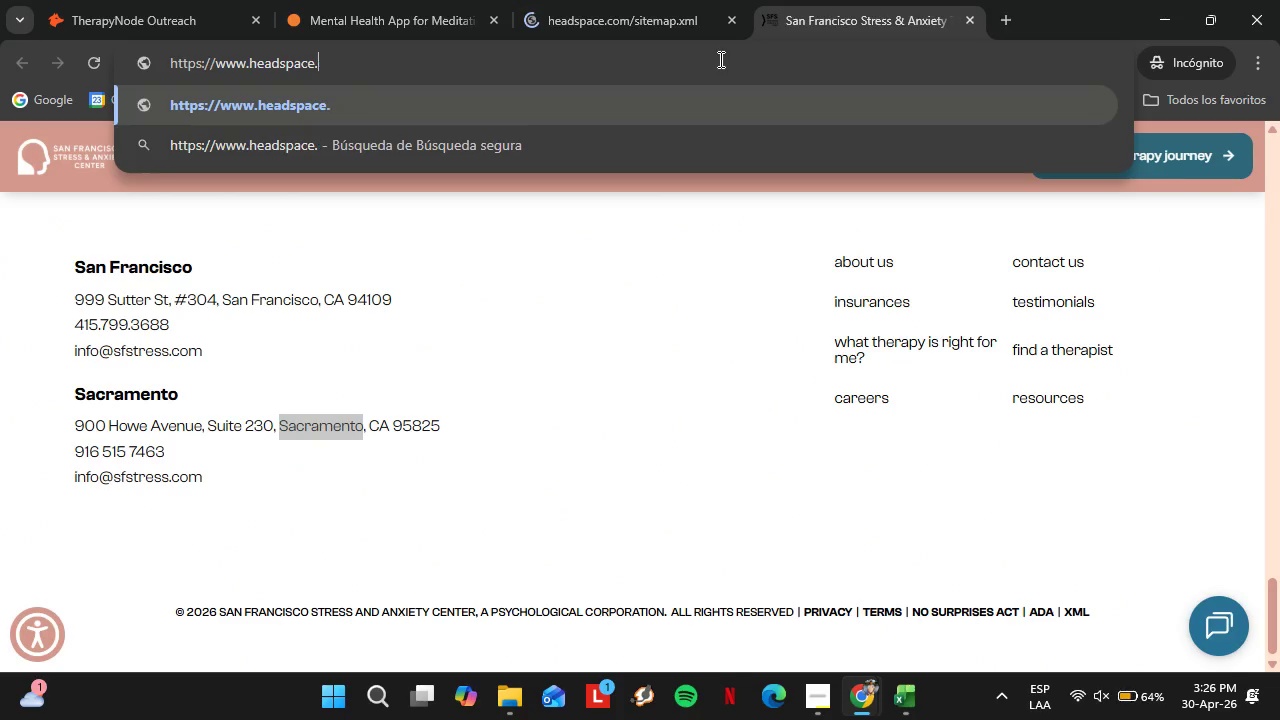 
key(Backspace)
 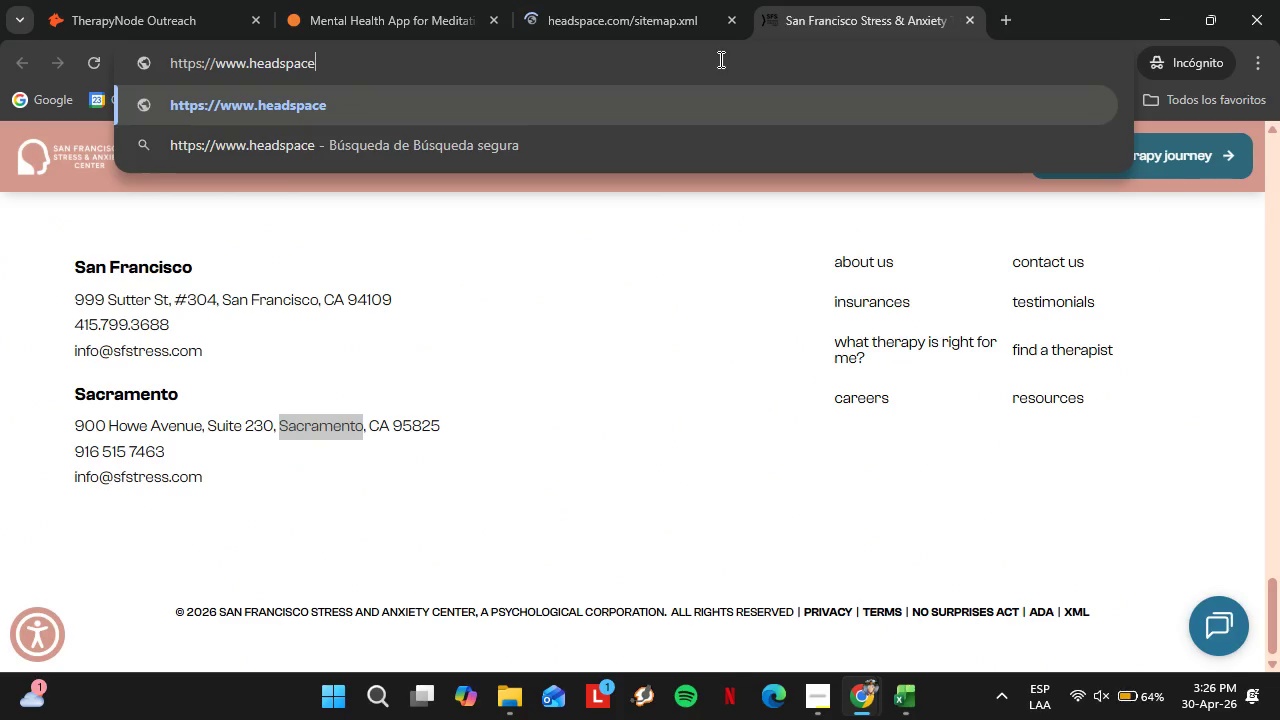 
key(Backspace)
 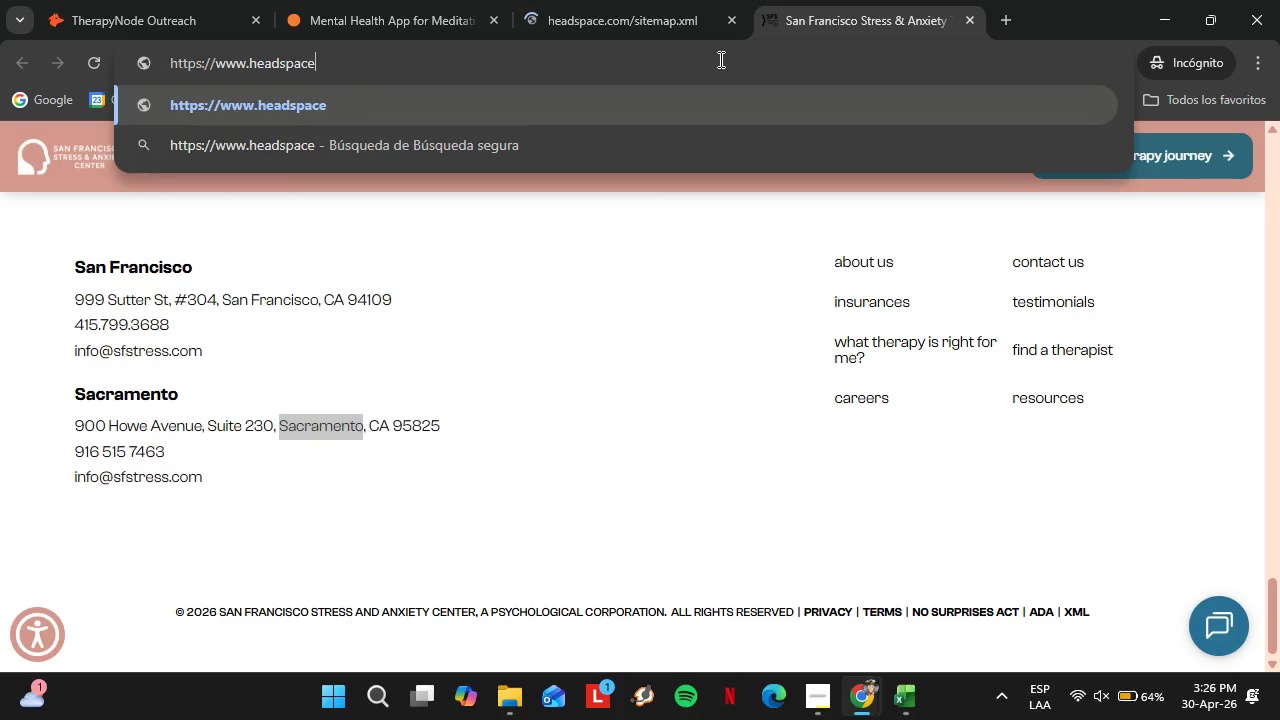 
key(Backspace)
 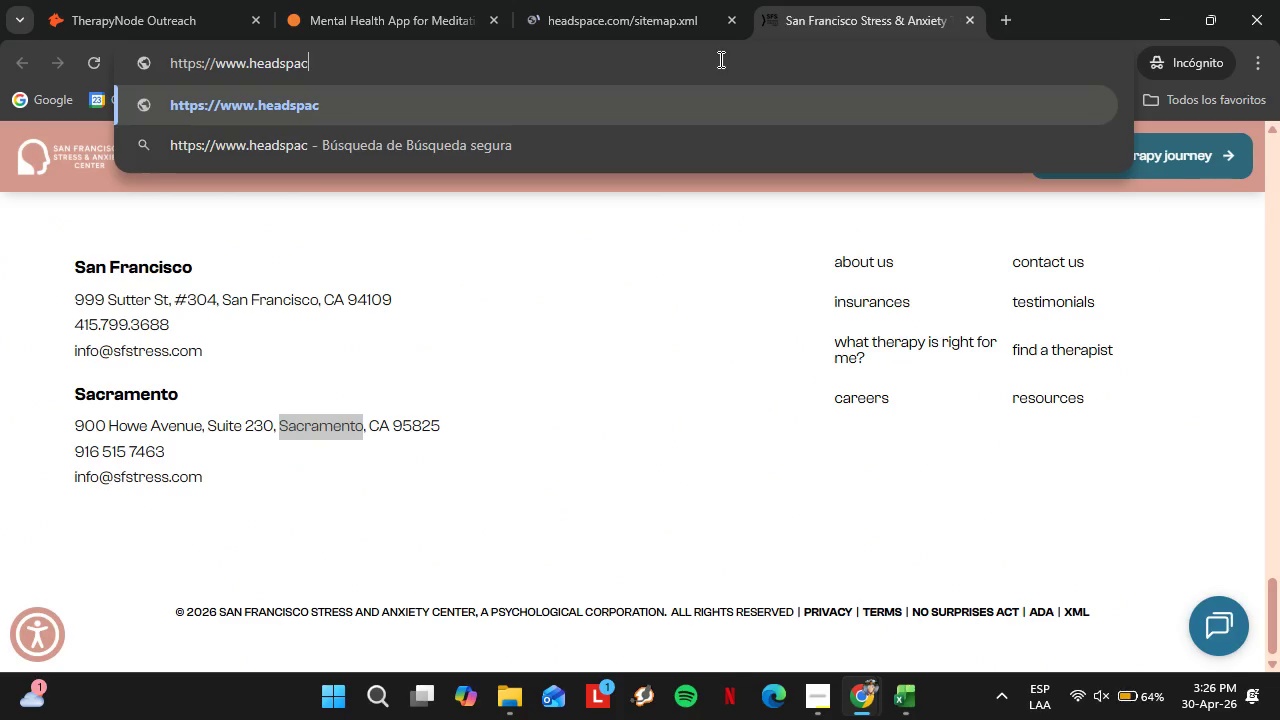 
key(Backspace)
 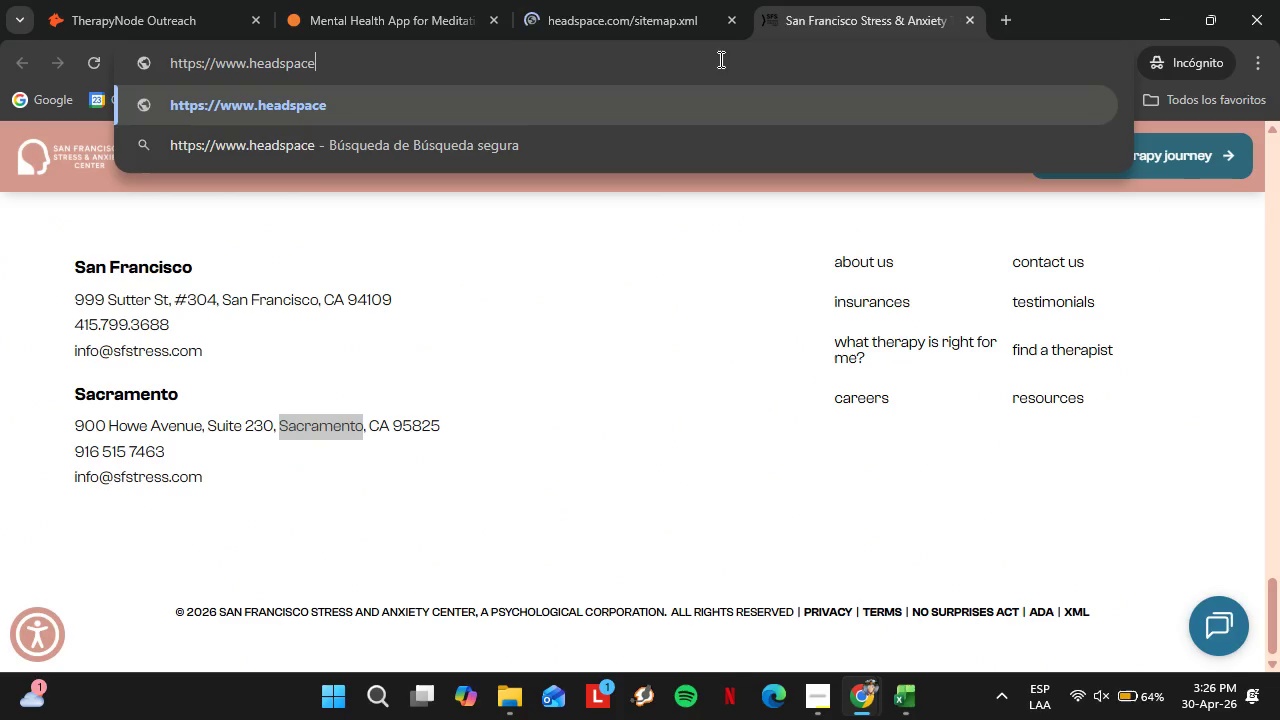 
key(E)
 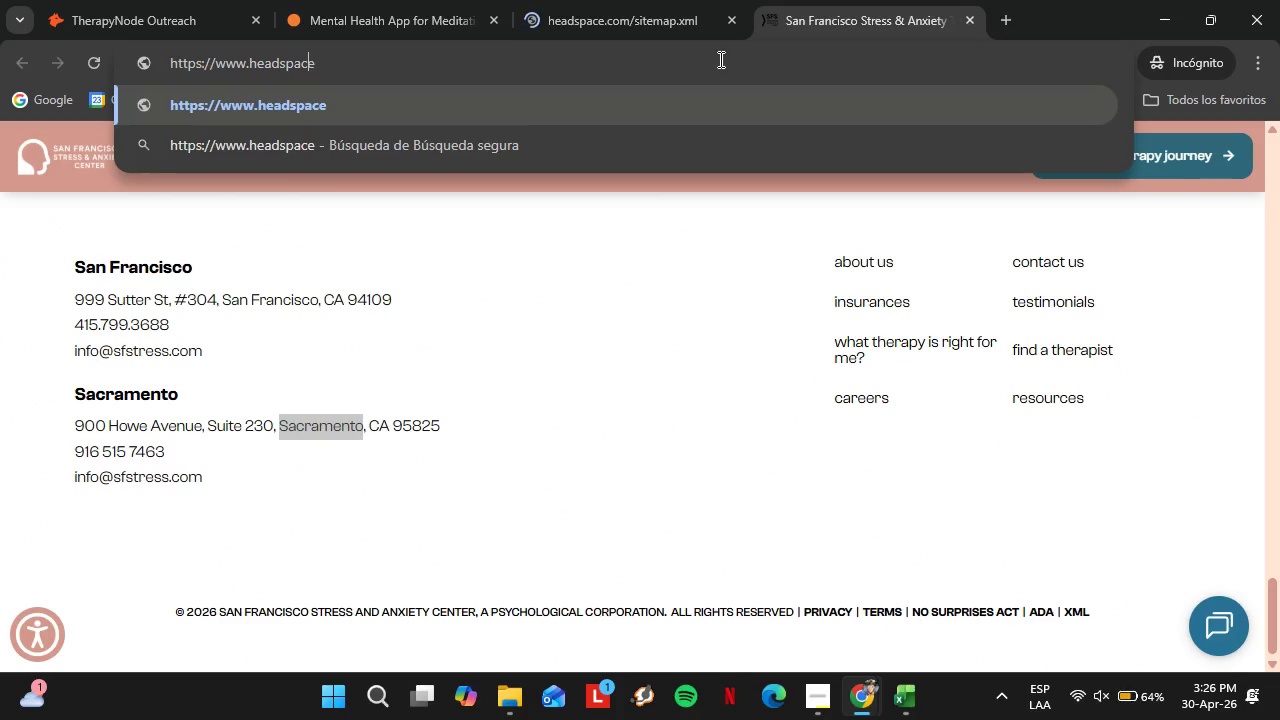 
hold_key(key=ArrowLeft, duration=0.77)
 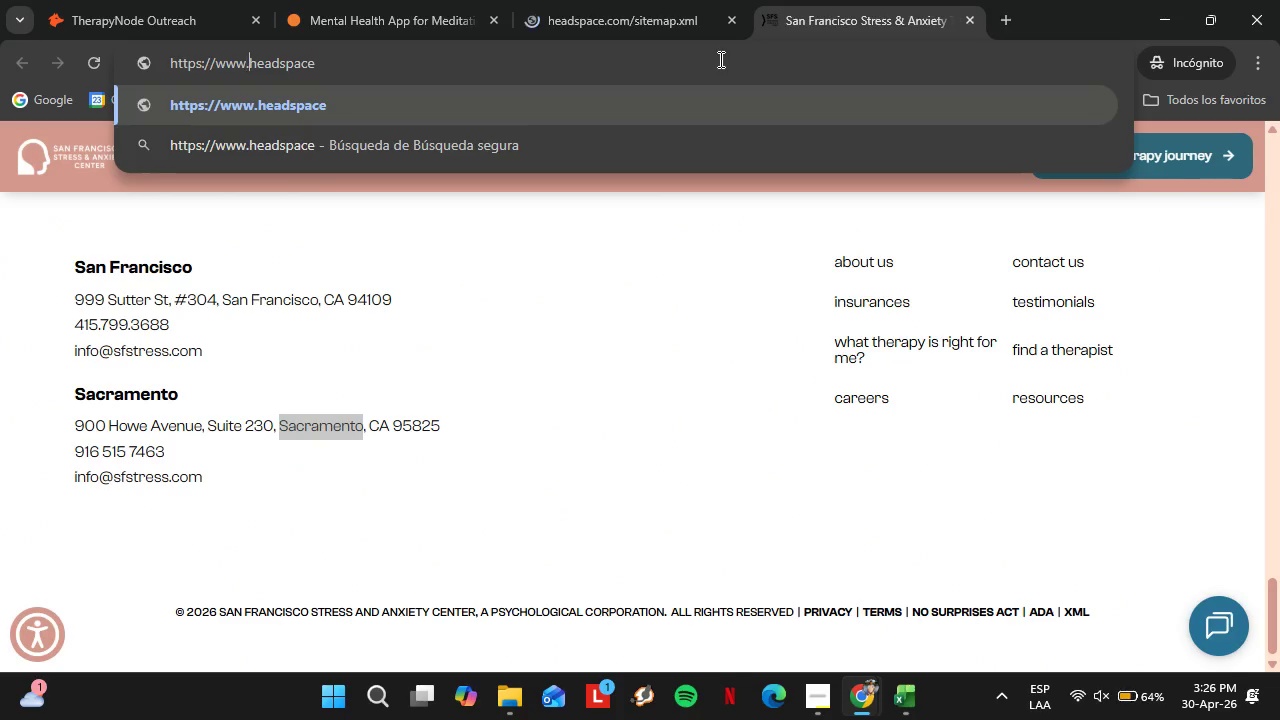 
key(ArrowRight)
 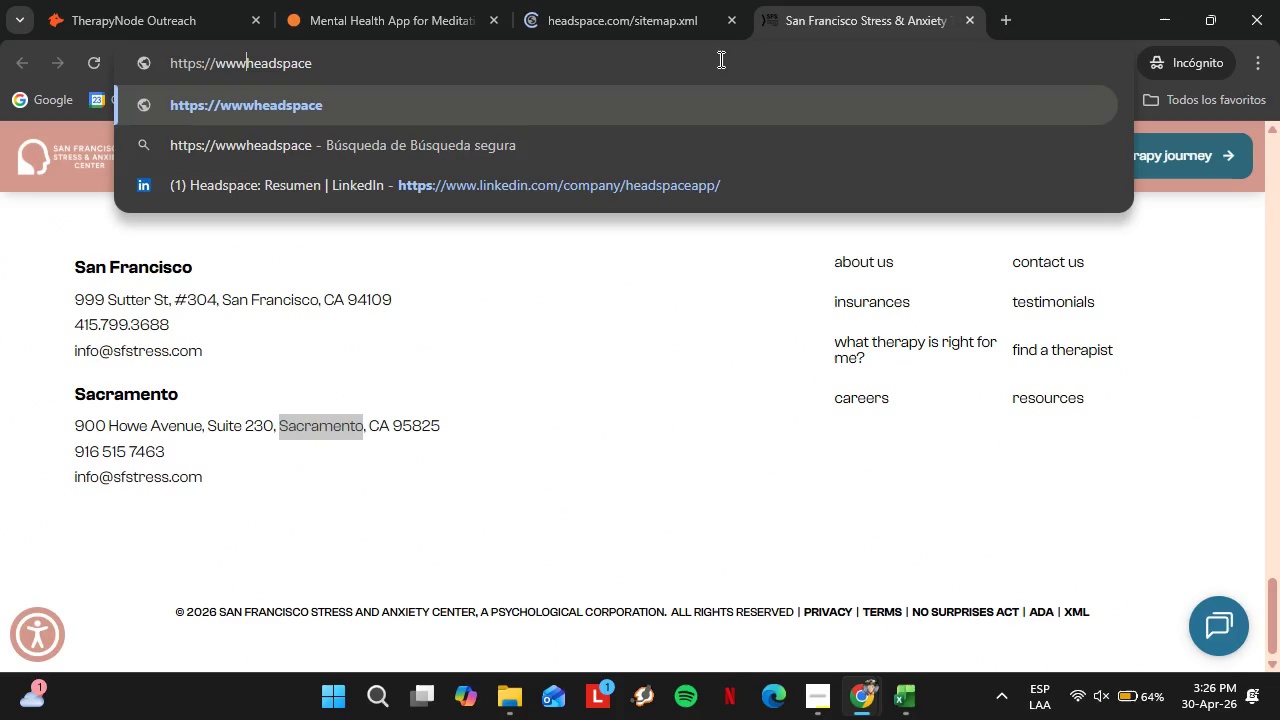 
hold_key(key=Backspace, duration=1.05)
 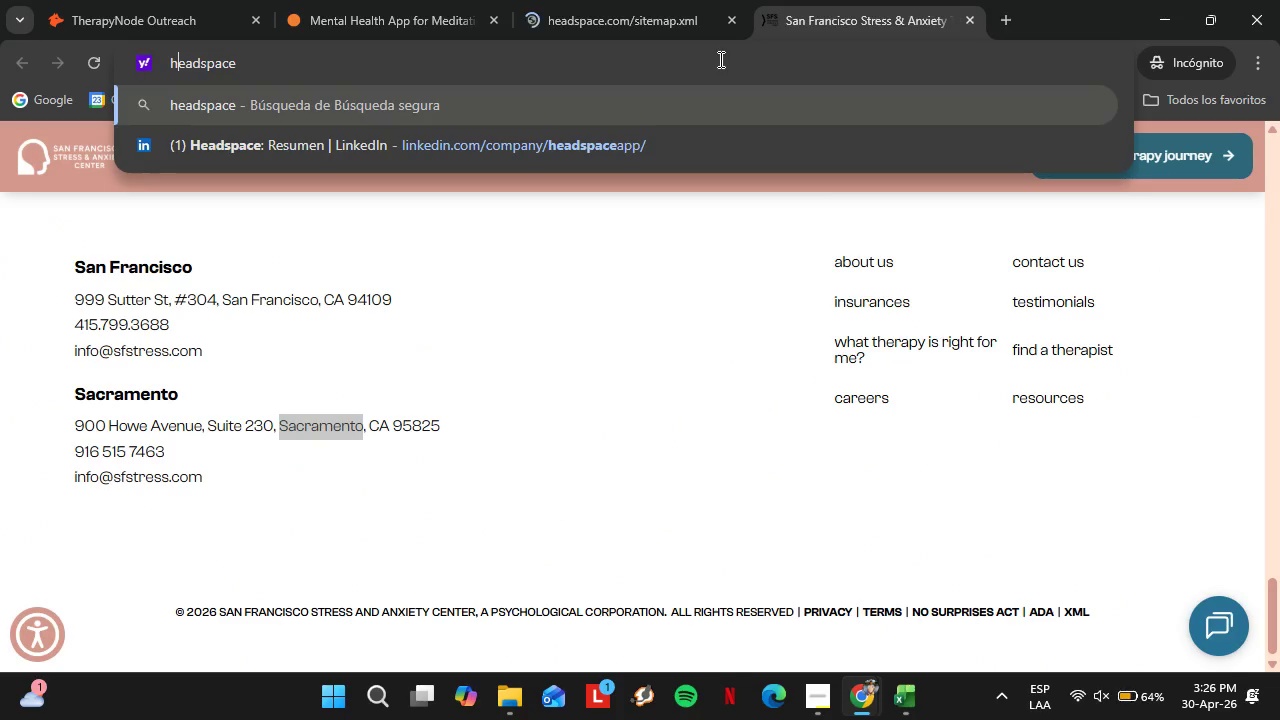 
hold_key(key=ArrowRight, duration=0.8)
 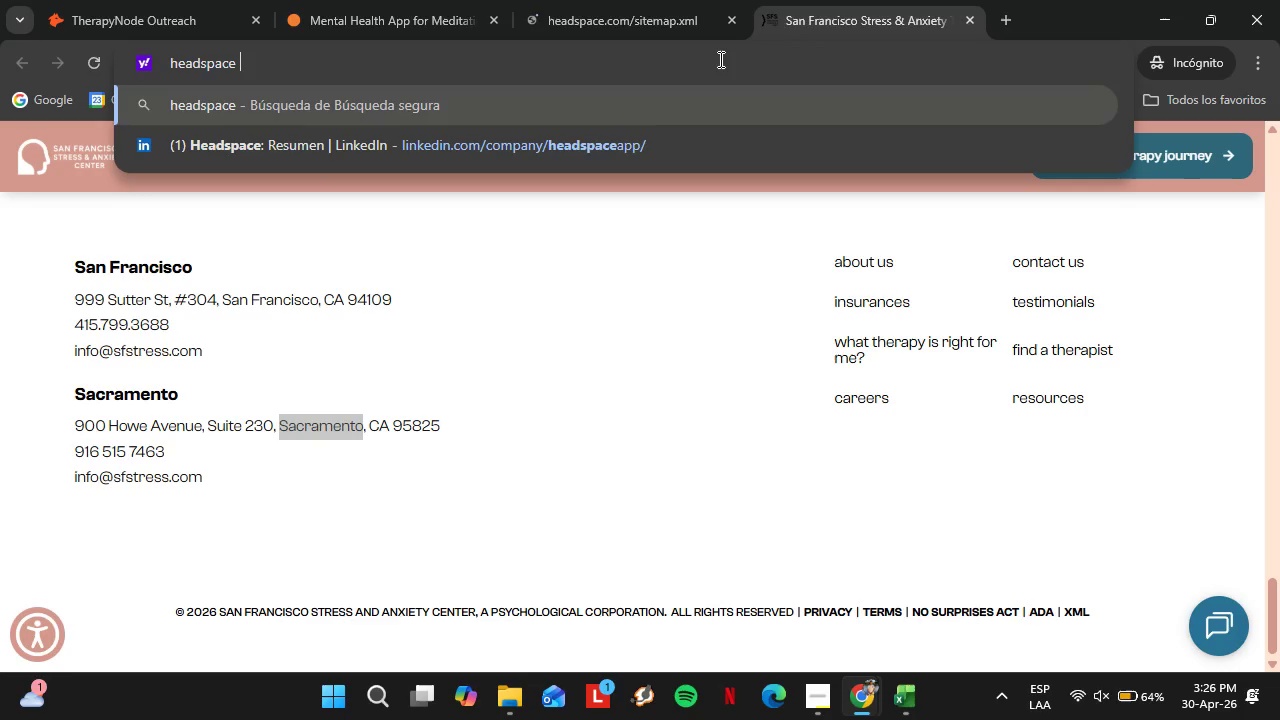 
type( done q)
key(Backspace)
key(Backspace)
key(Backspace)
type(de queda{)
 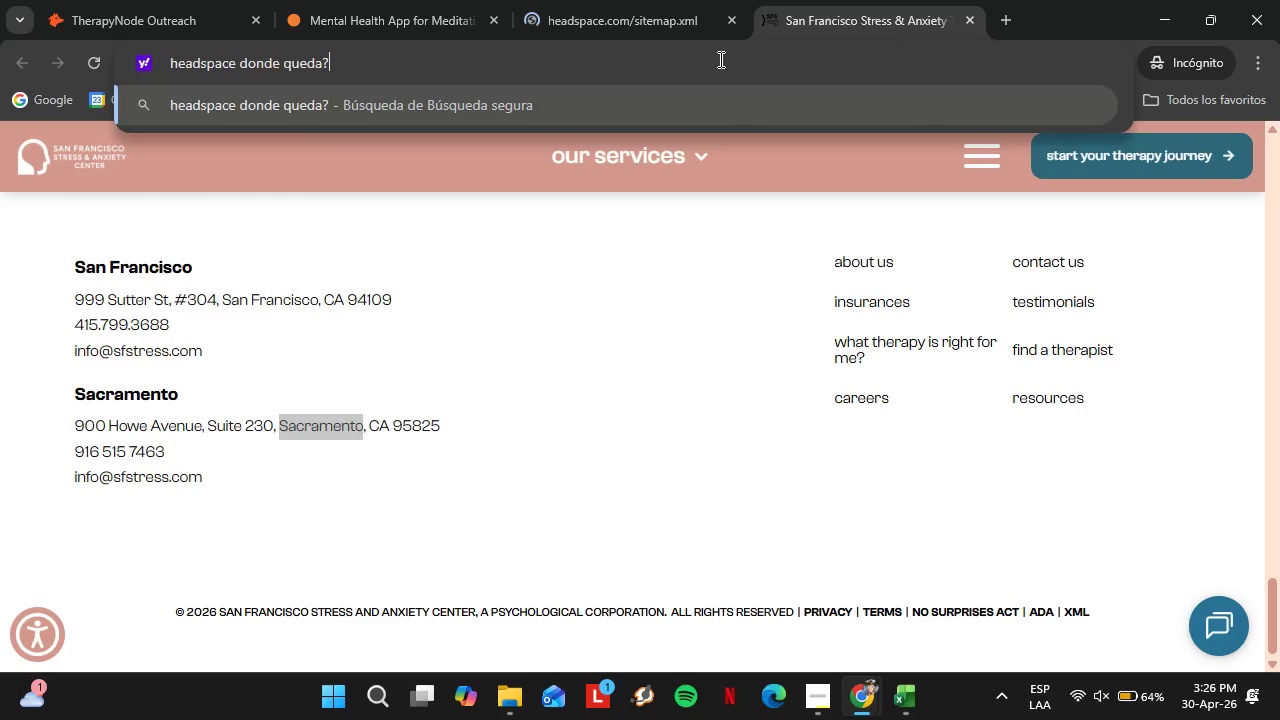 
key(Enter)
 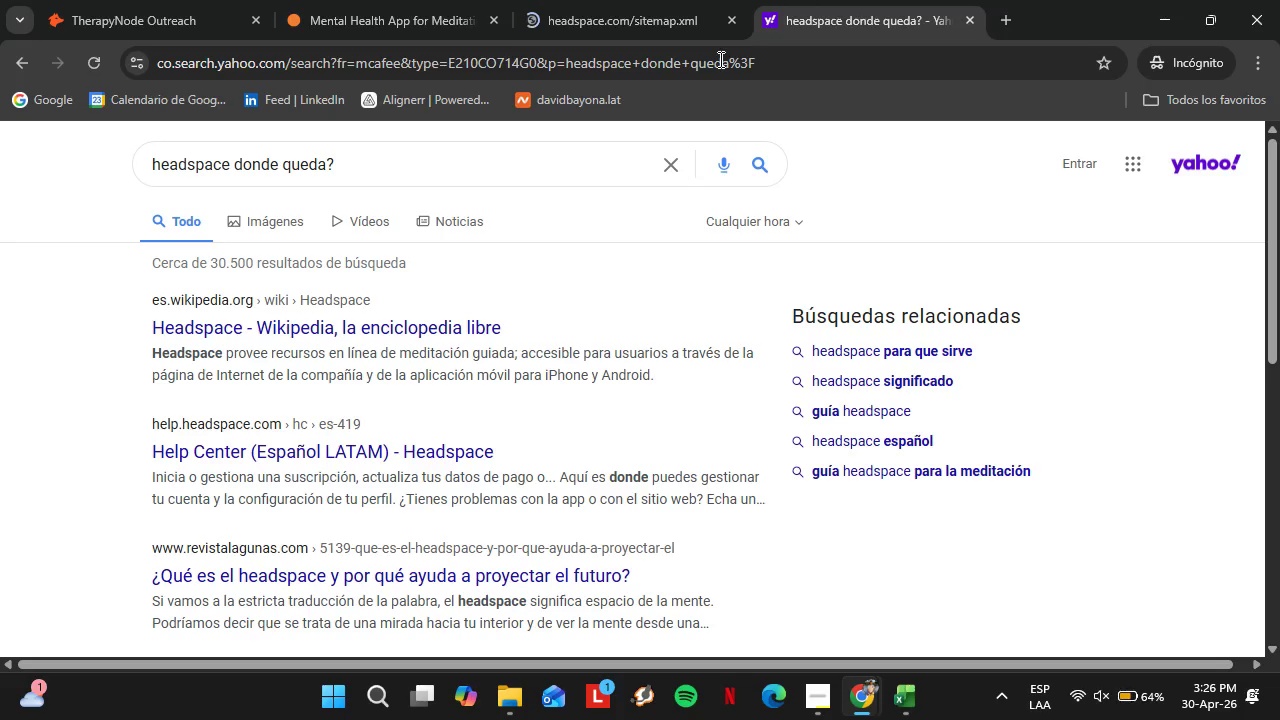 
wait(27.44)
 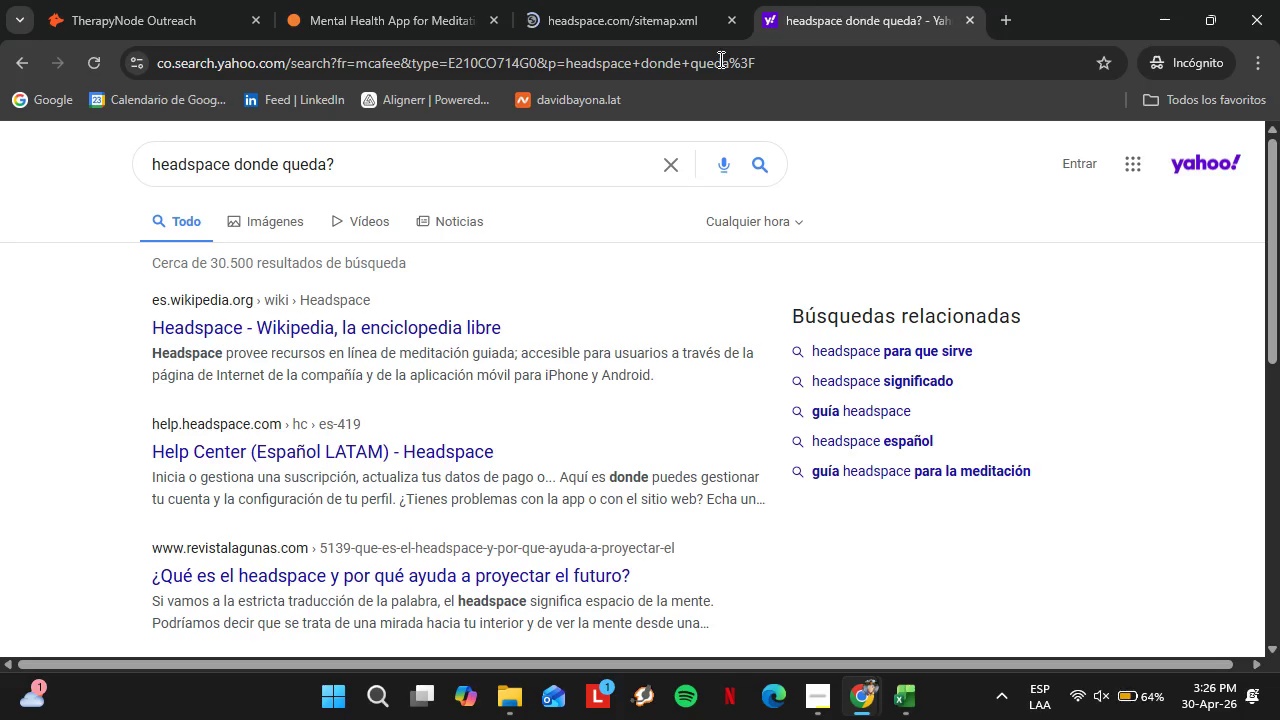 
left_click([85, 350])
 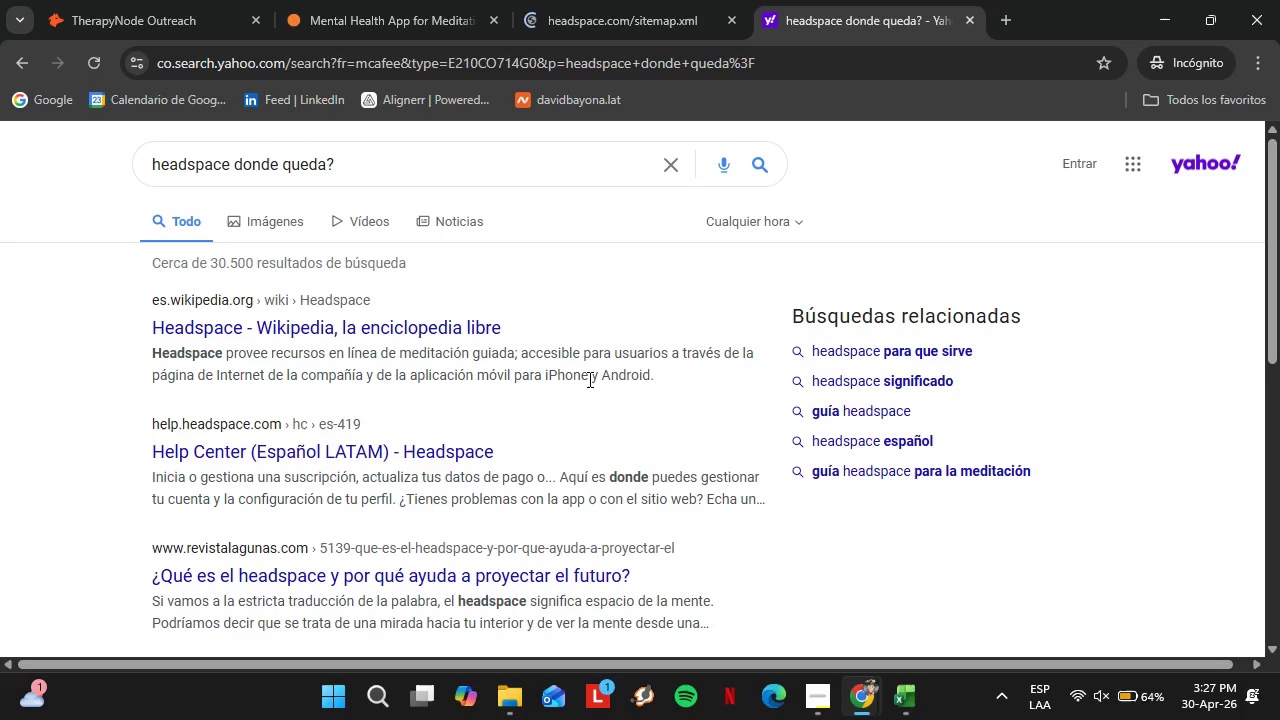 
scroll: coordinate [111, 405], scroll_direction: down, amount: 5.0
 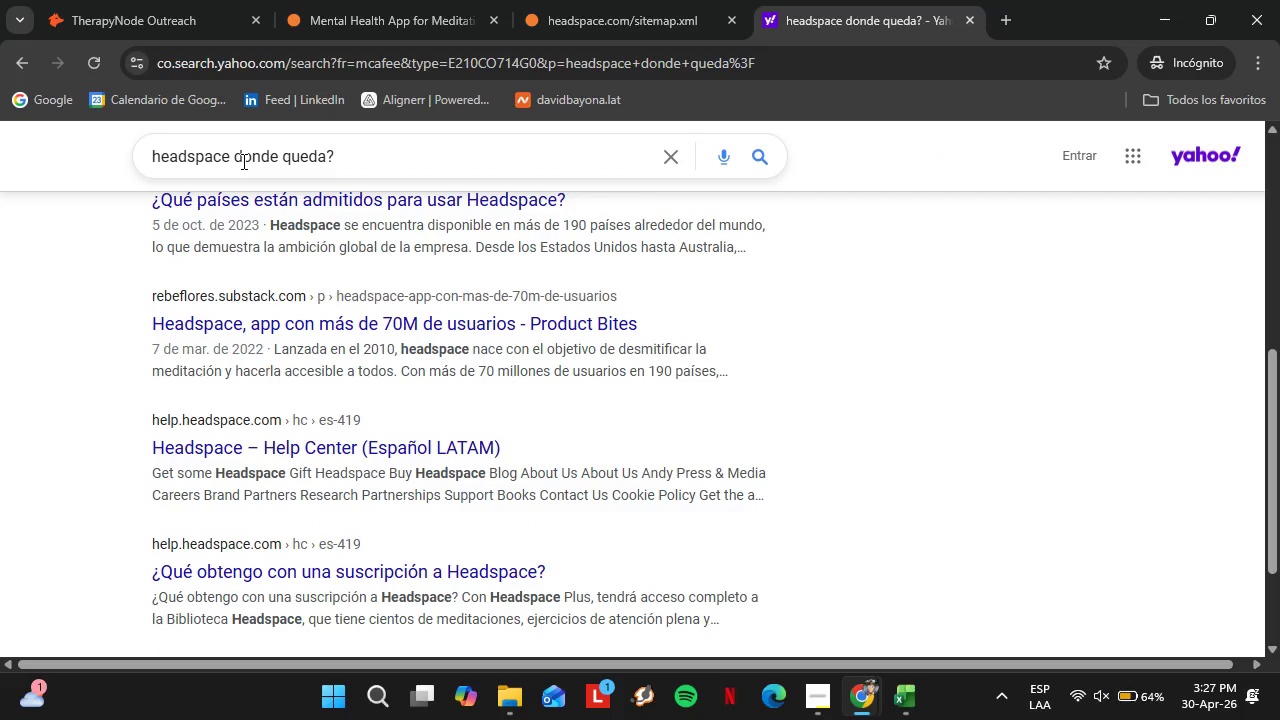 
left_click_drag(start_coordinate=[238, 158], to_coordinate=[323, 148])
 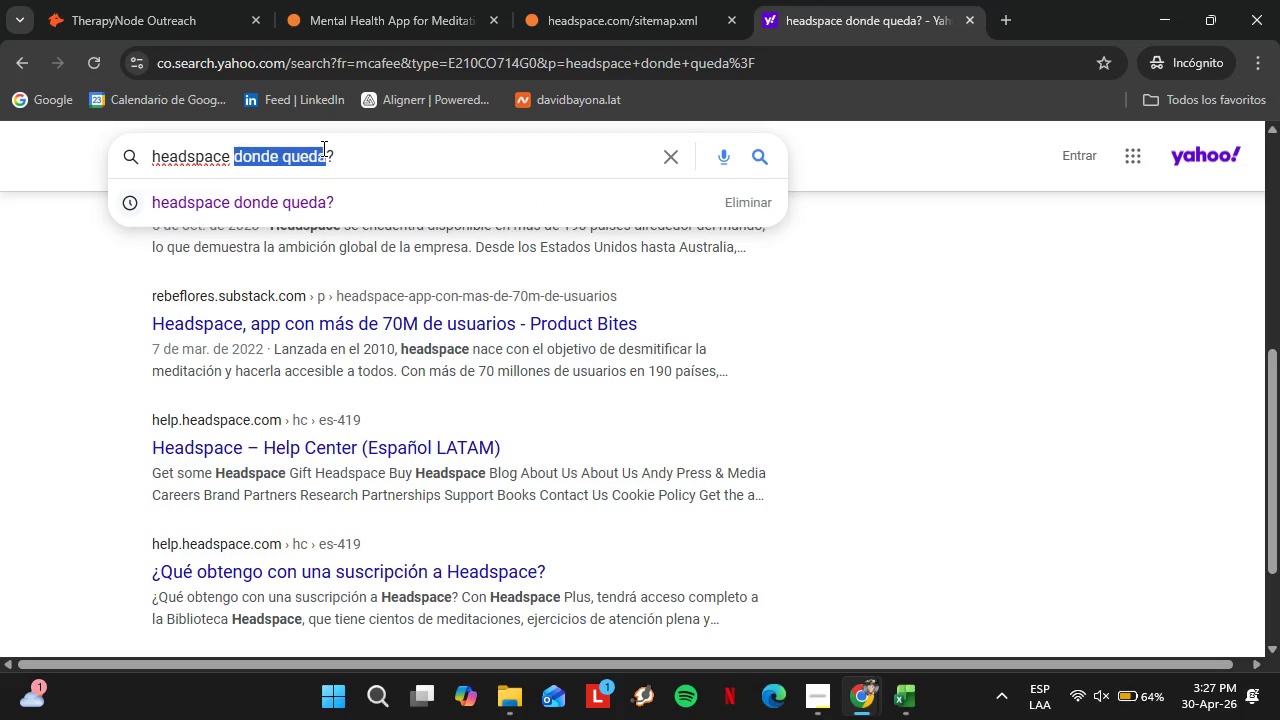 
type(ciudad)
 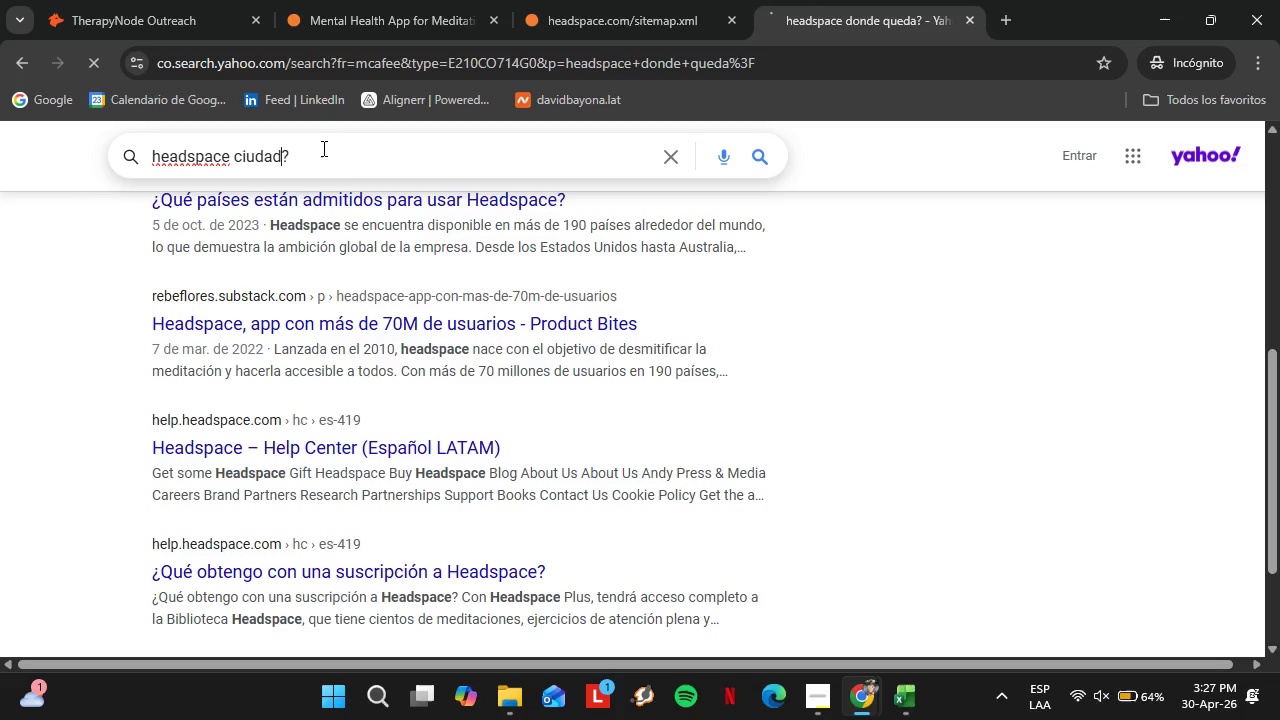 
key(Enter)
 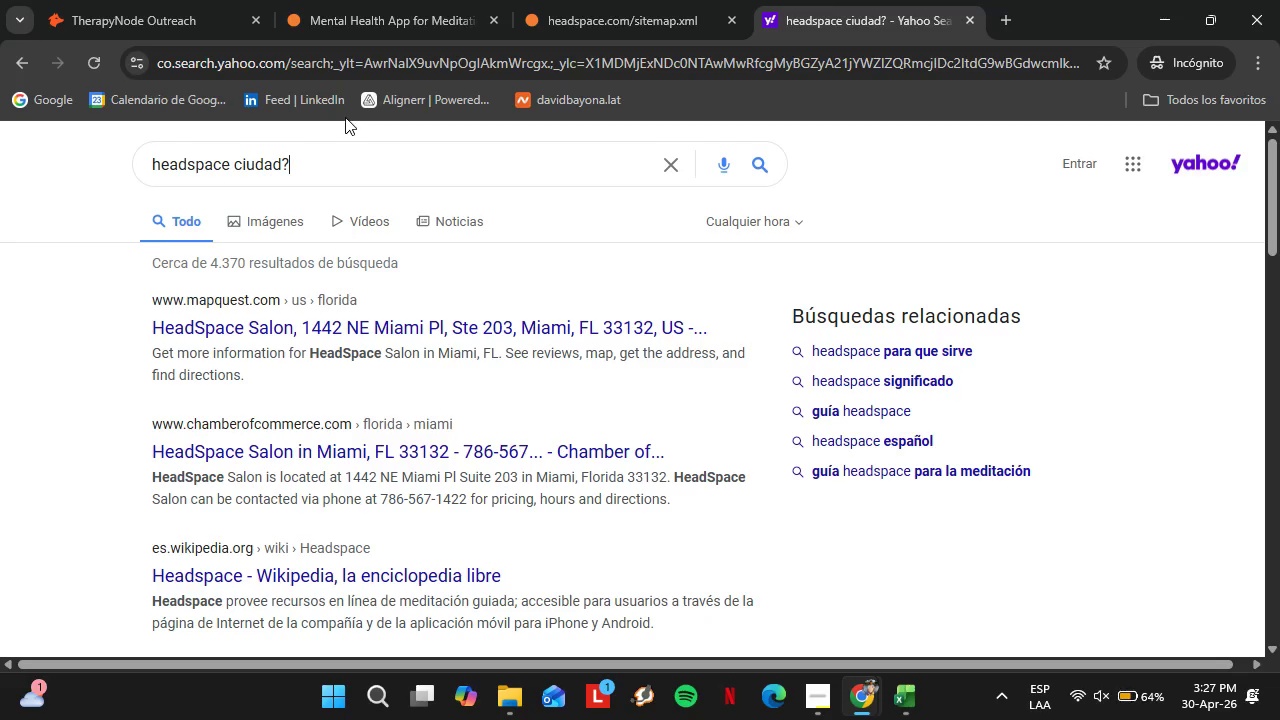 
left_click([142, 0])
 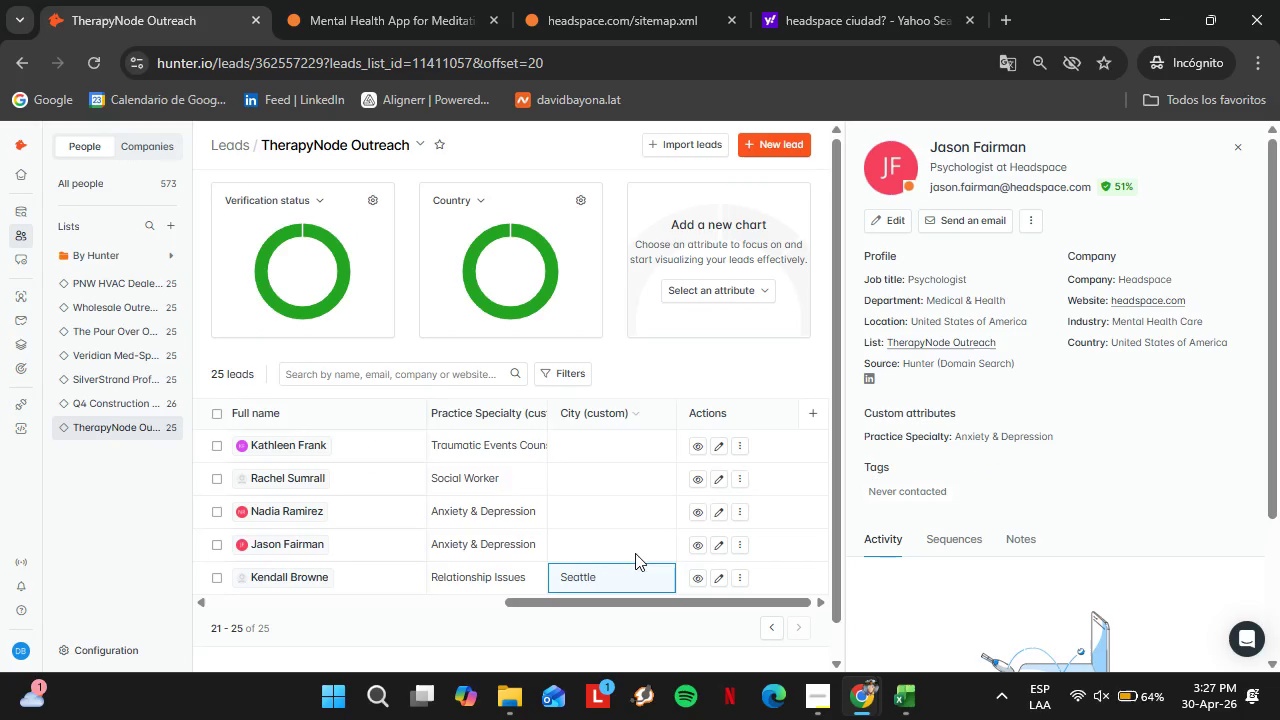 
double_click([622, 546])
 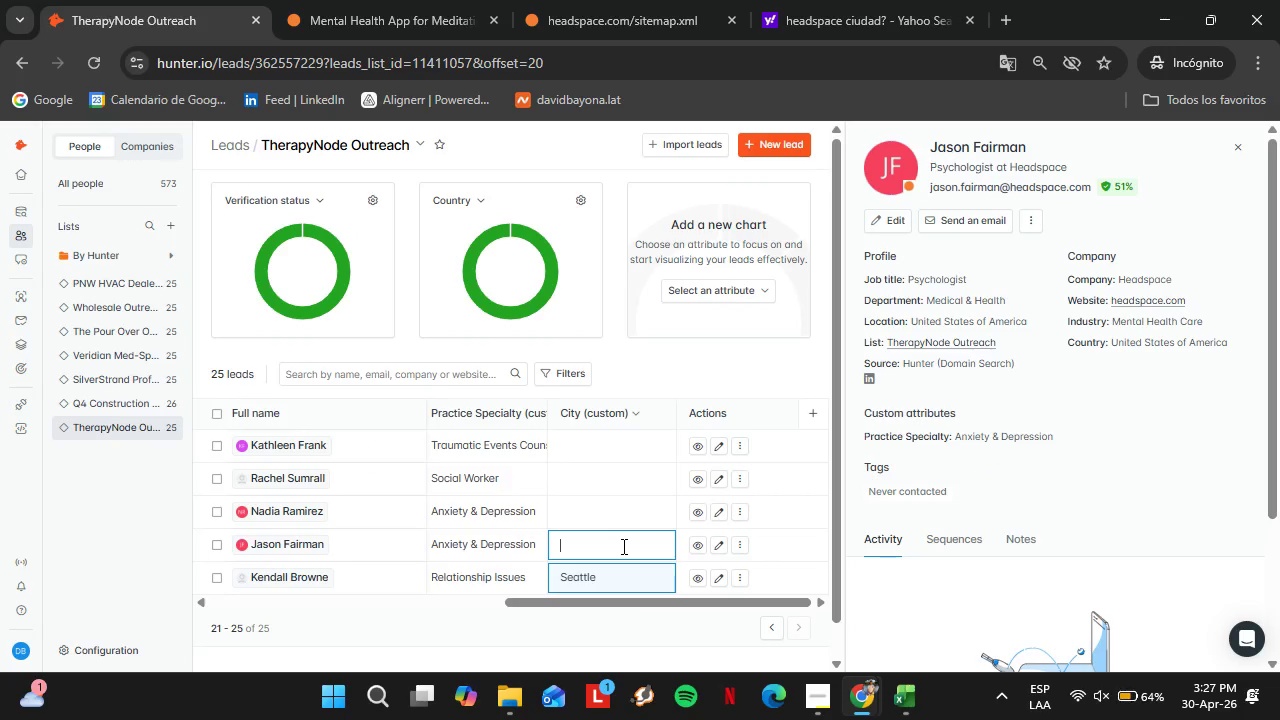 
triple_click([622, 546])
 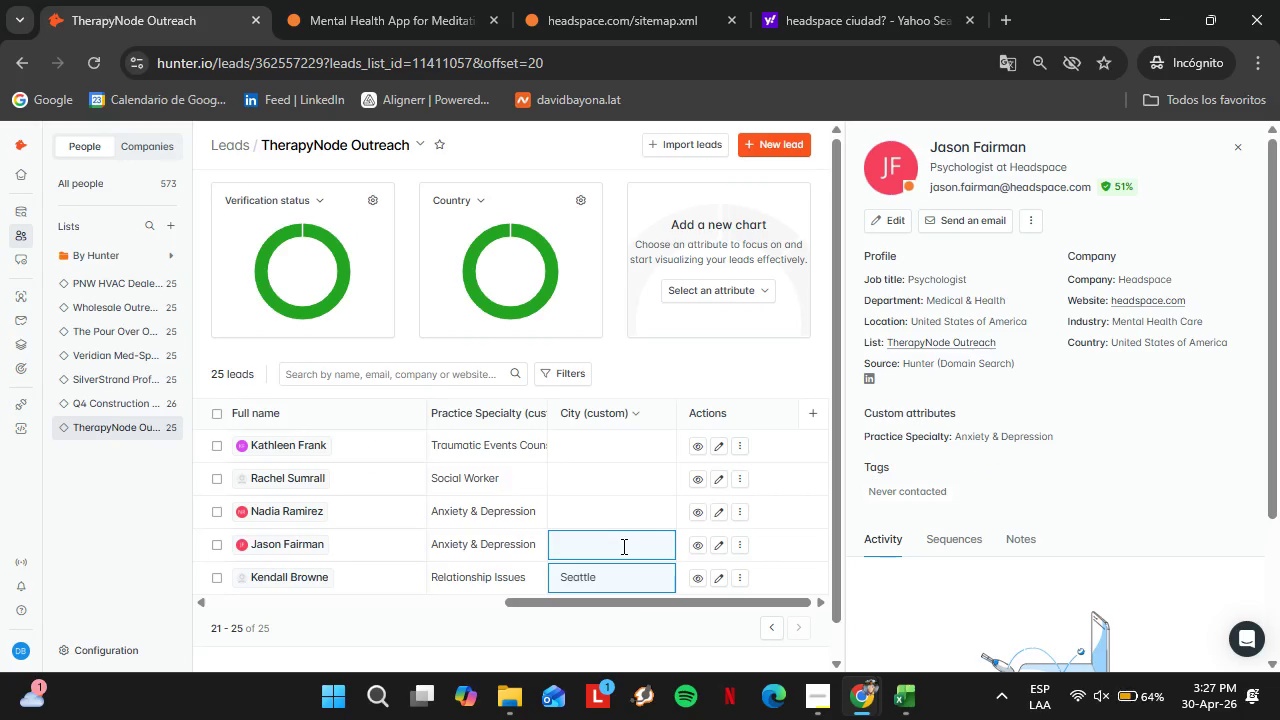 
type(Miami)
 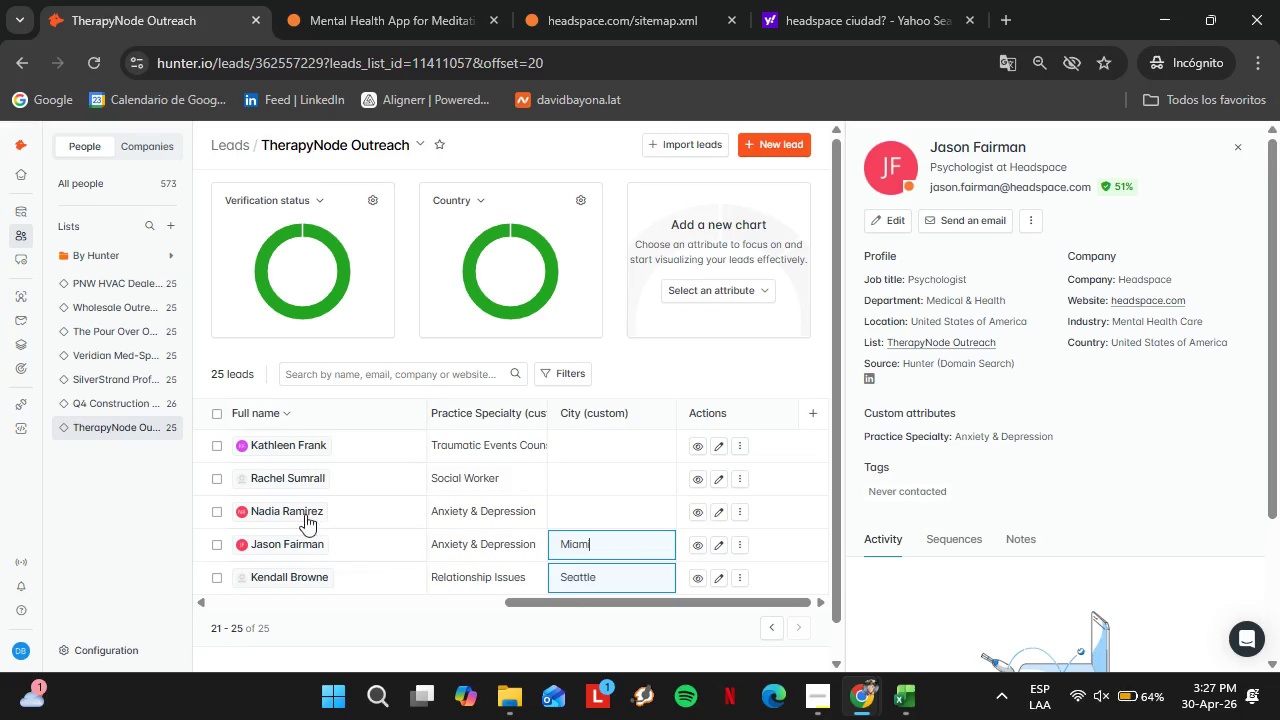 
left_click([300, 510])
 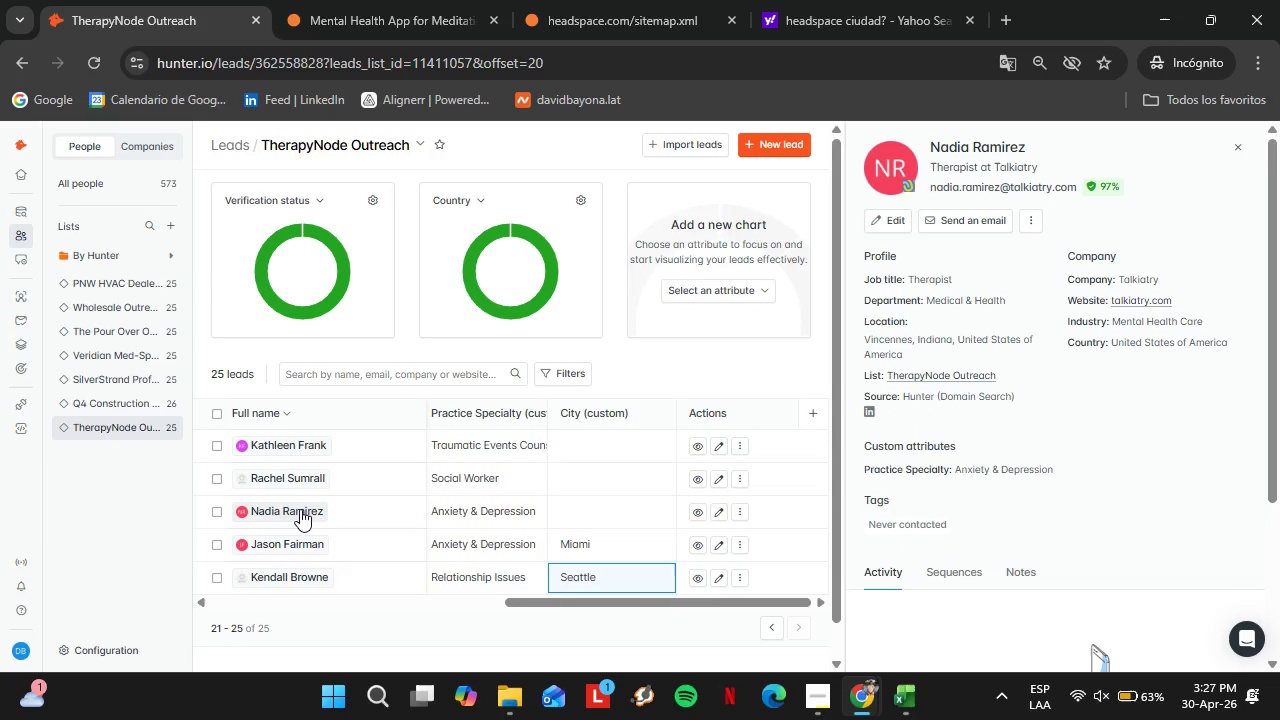 
wait(31.19)
 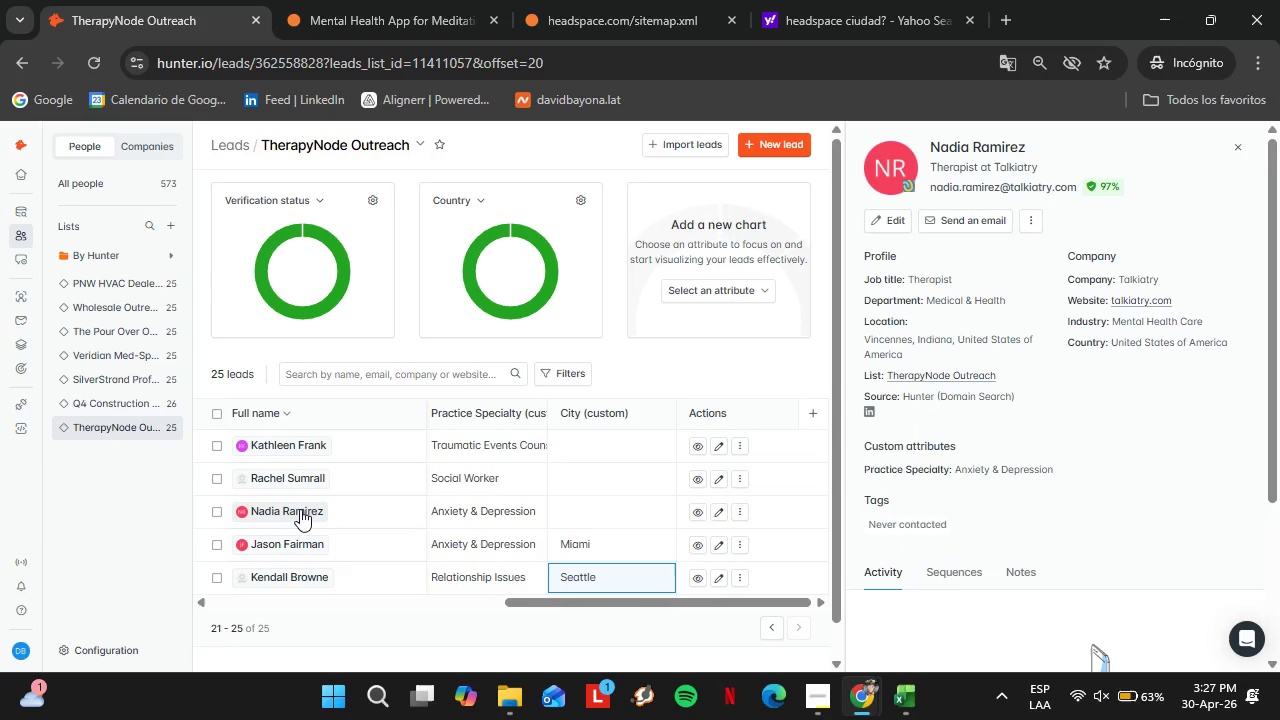 
left_click([599, 507])
 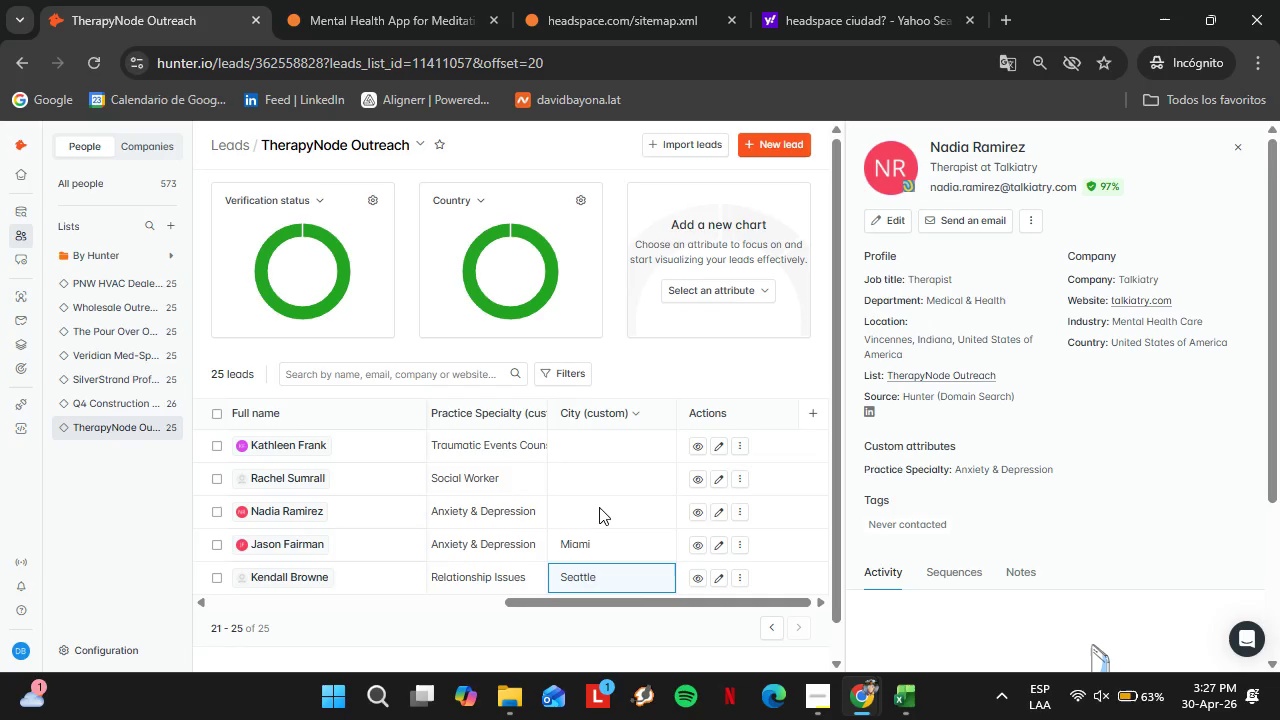 
double_click([599, 507])
 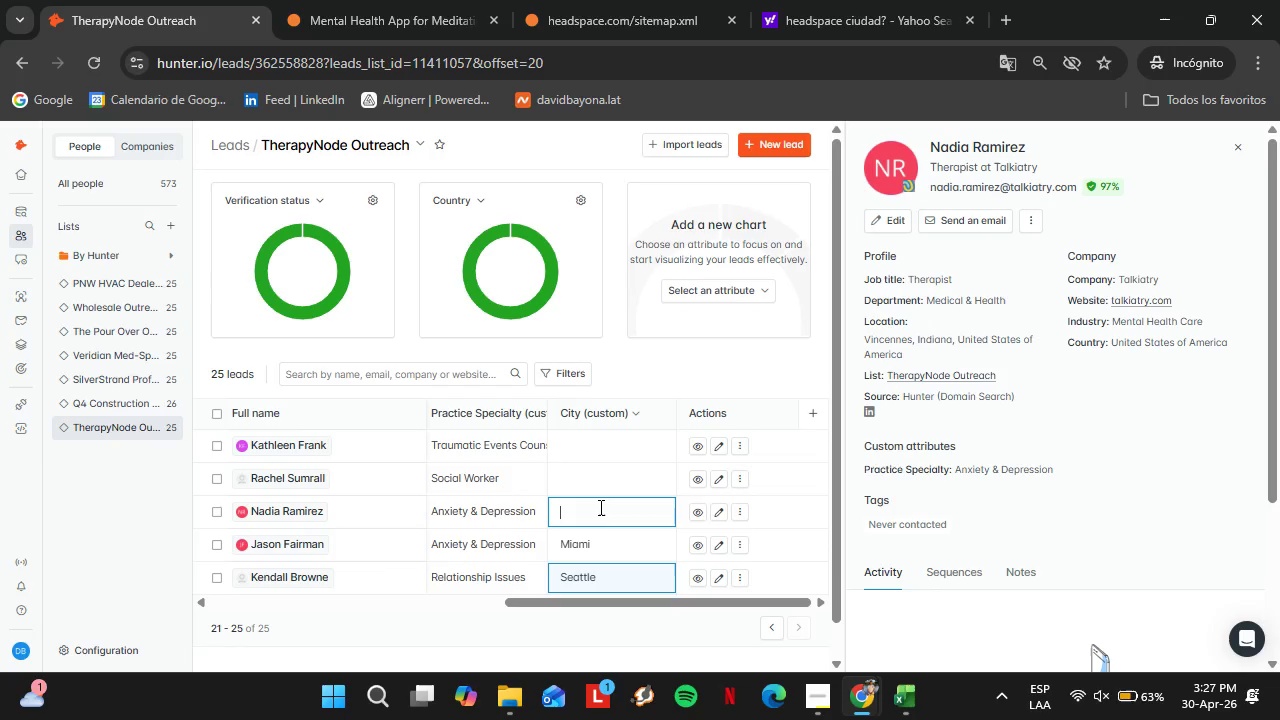 
triple_click([599, 507])
 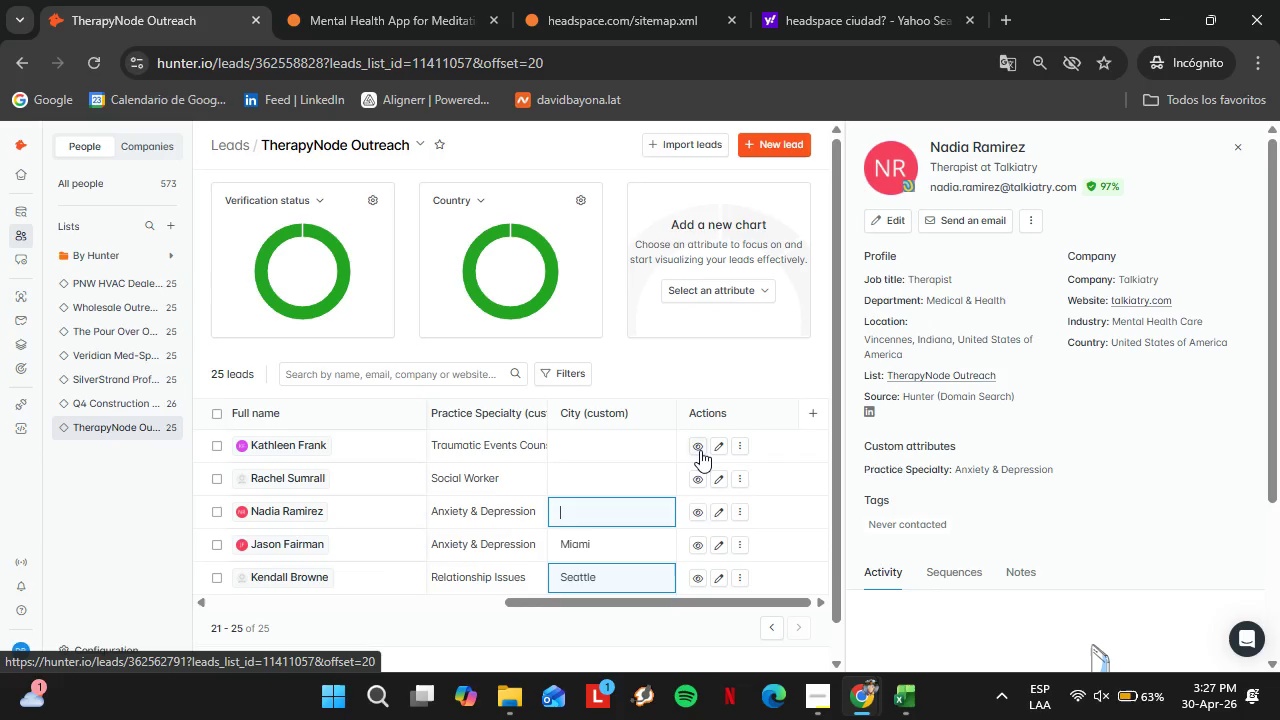 
type(Vincennes)
 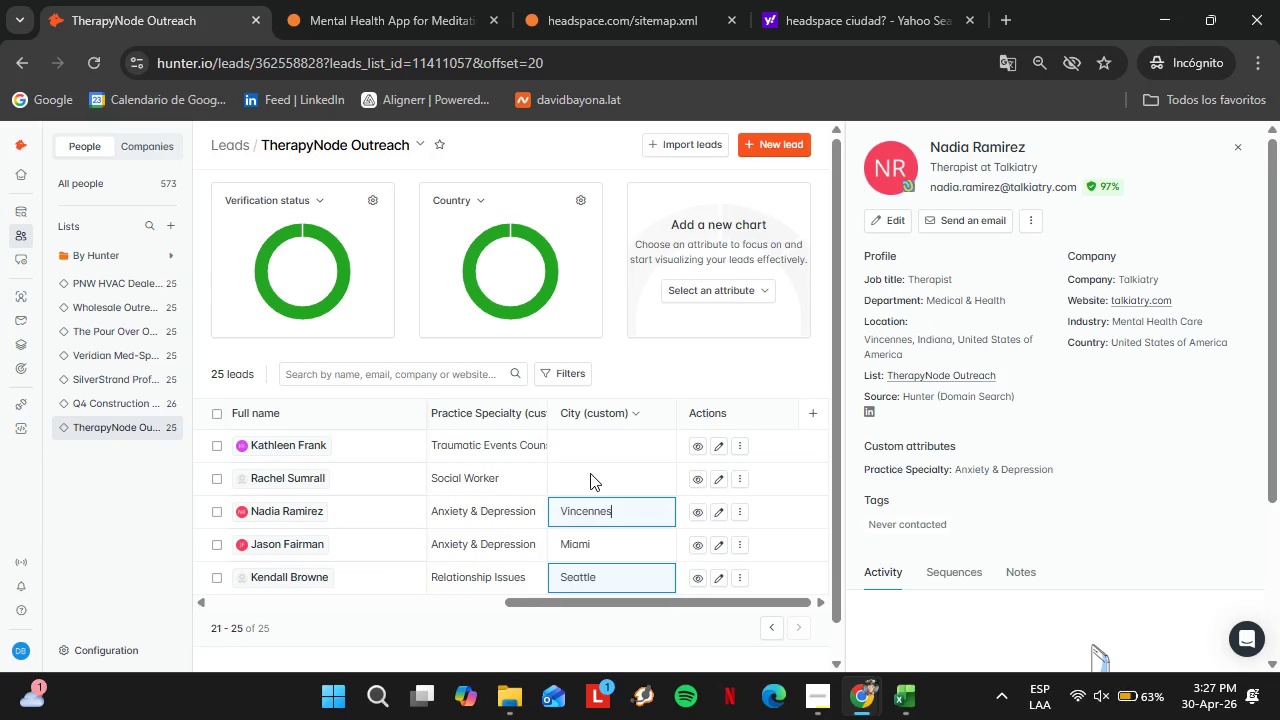 
double_click([590, 473])
 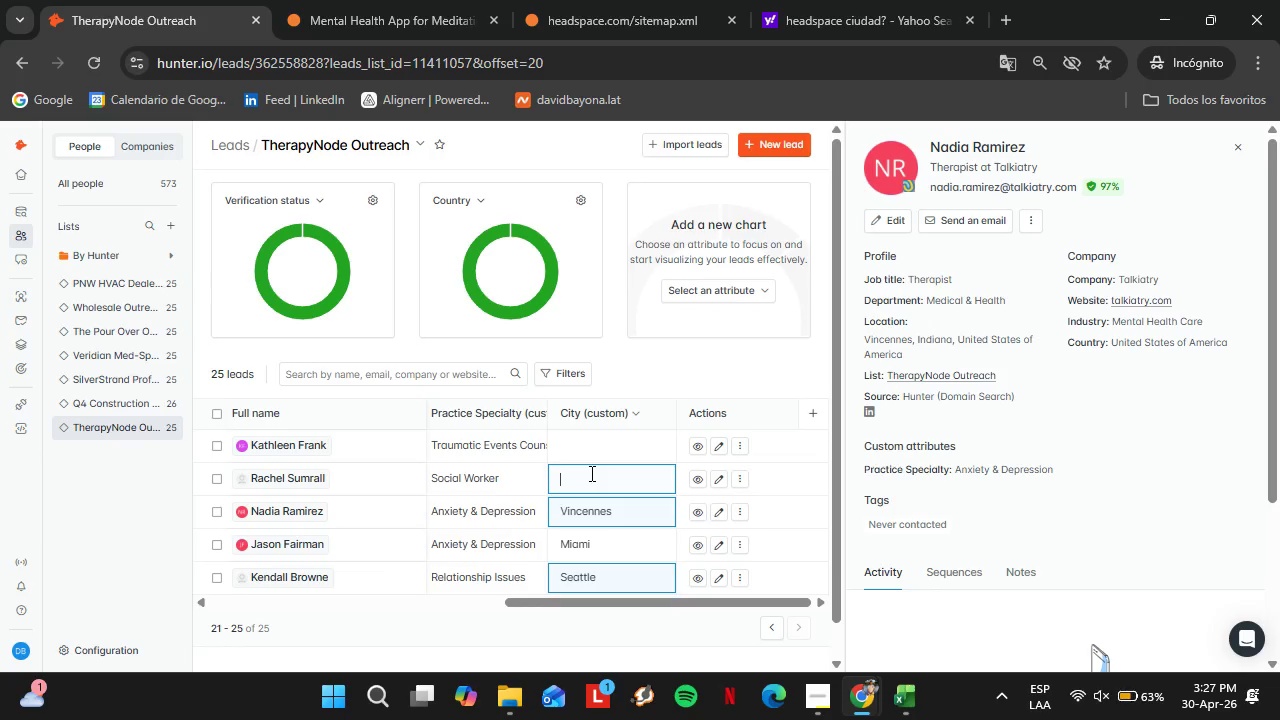 
triple_click([590, 473])
 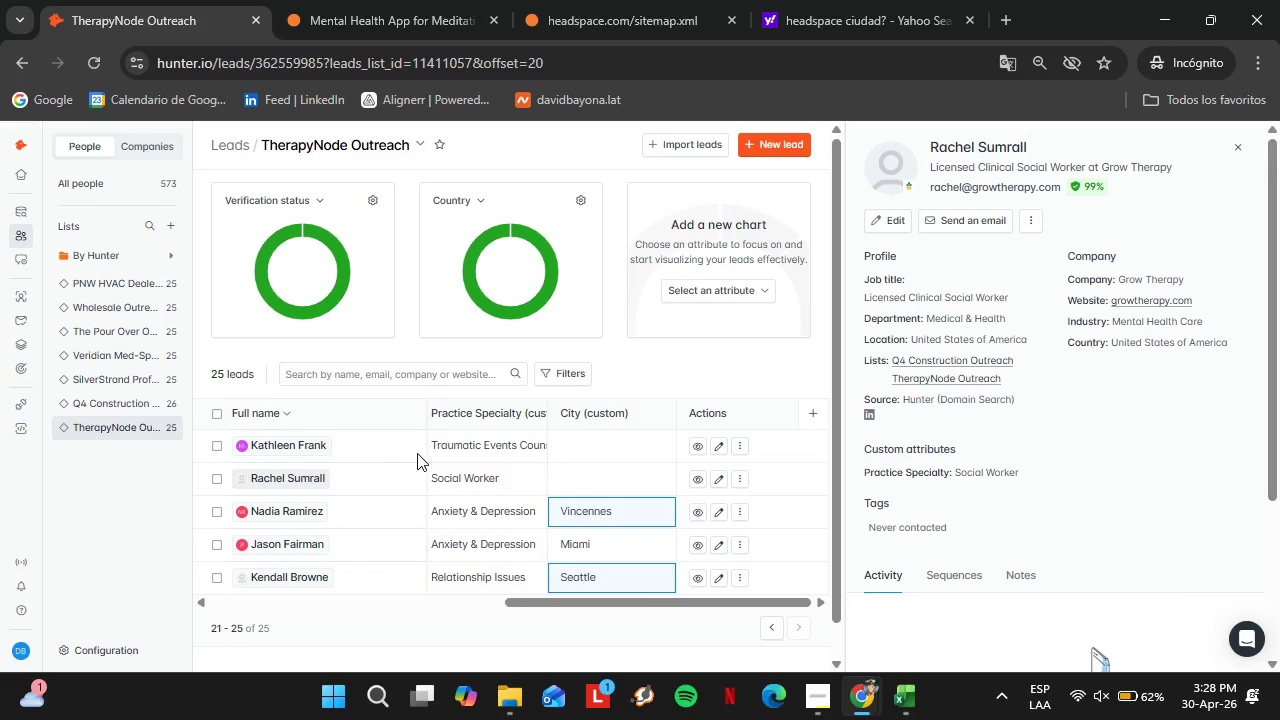 
wait(6.14)
 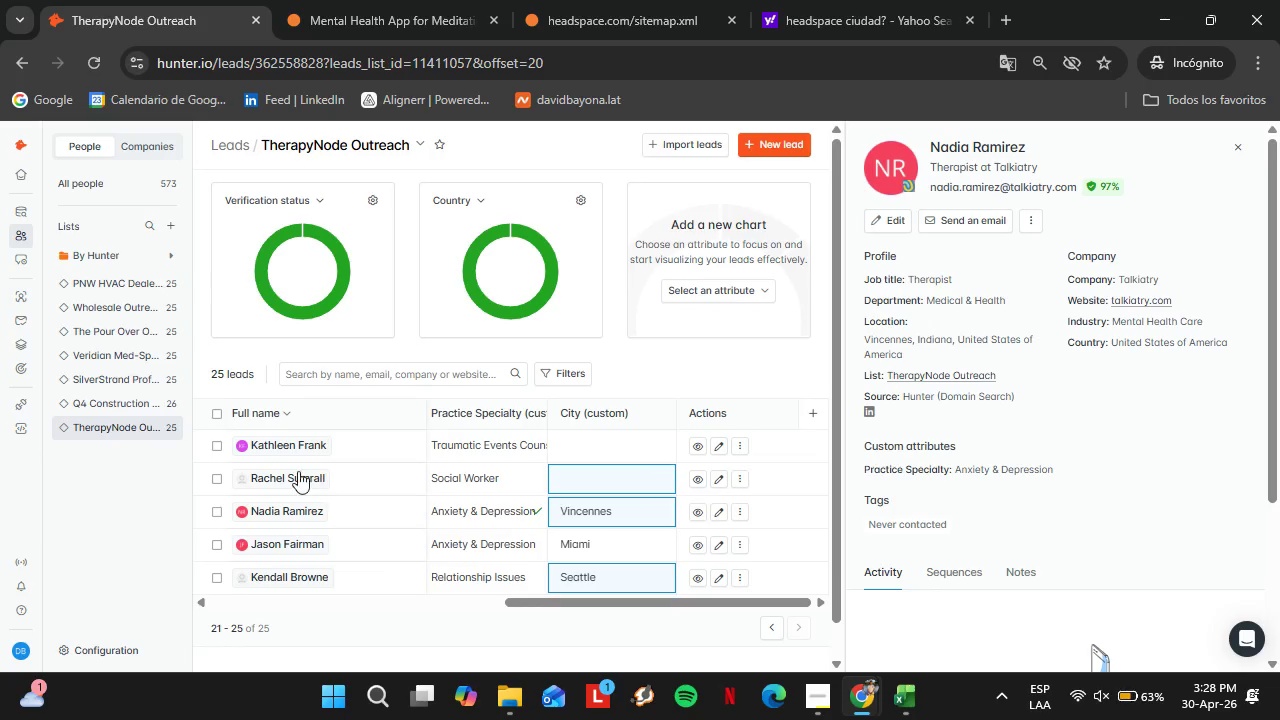 
left_click([1158, 299])
 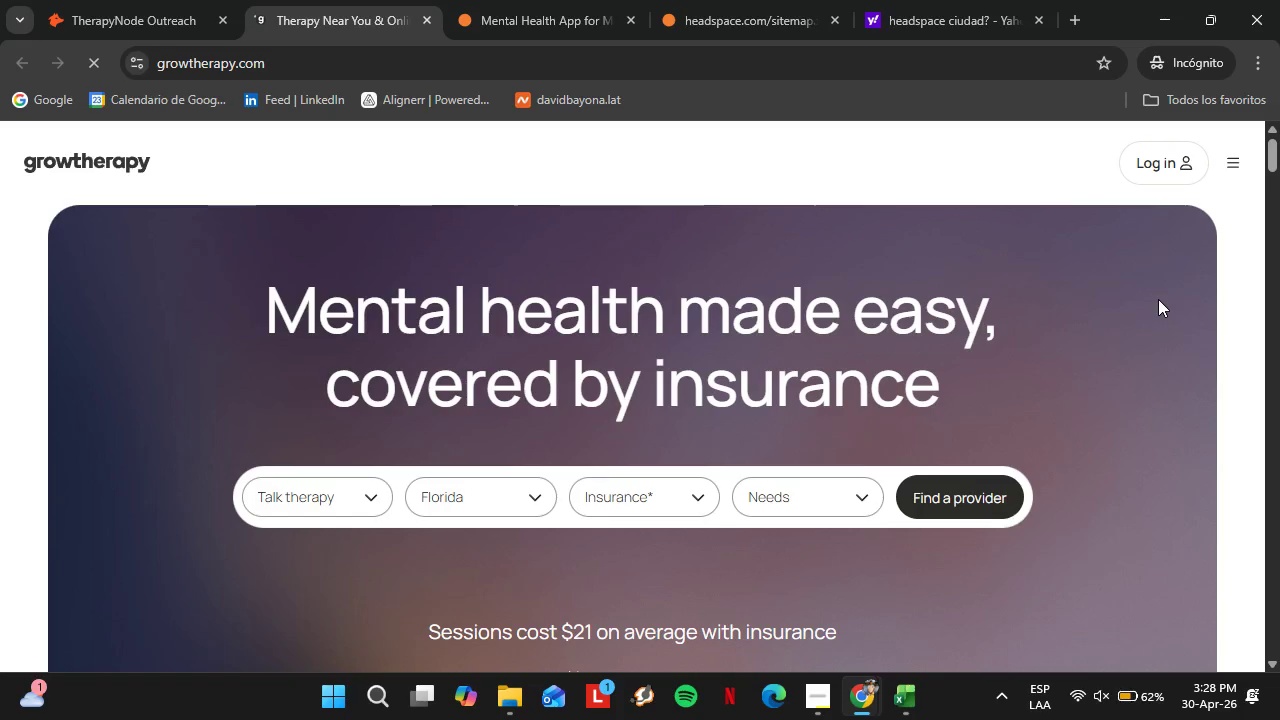 
wait(5.72)
 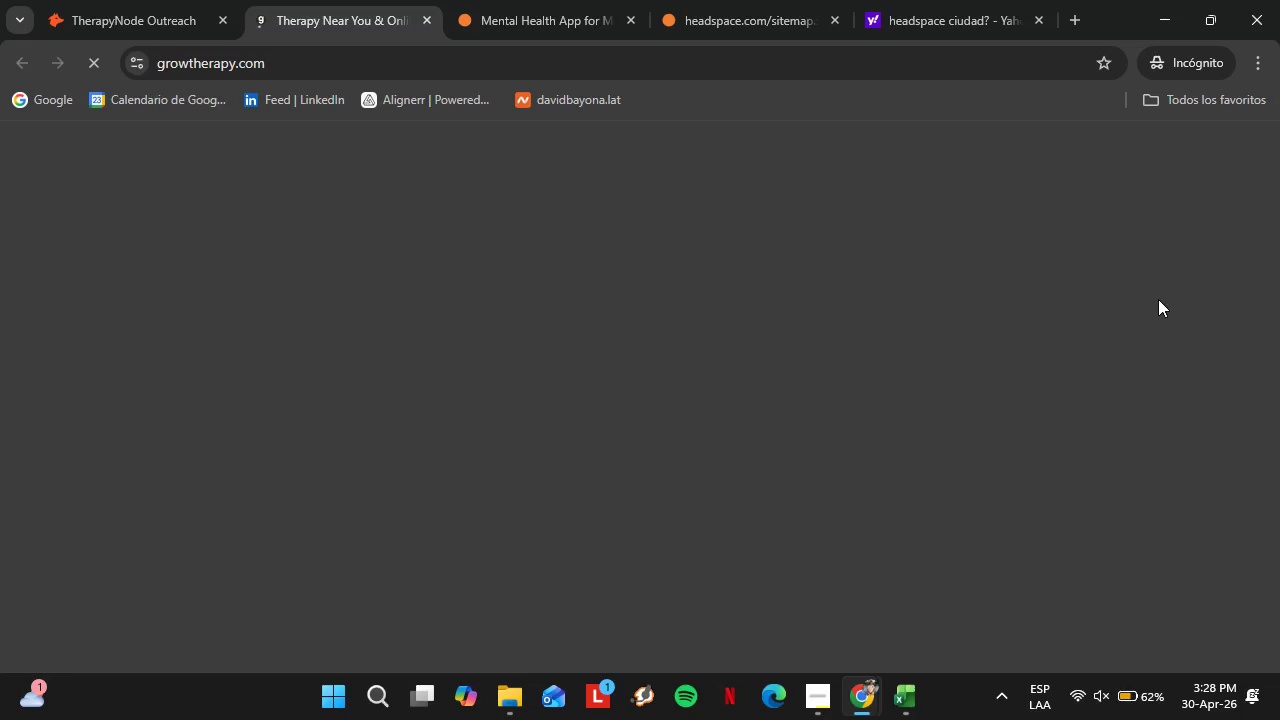 
left_click([1228, 162])
 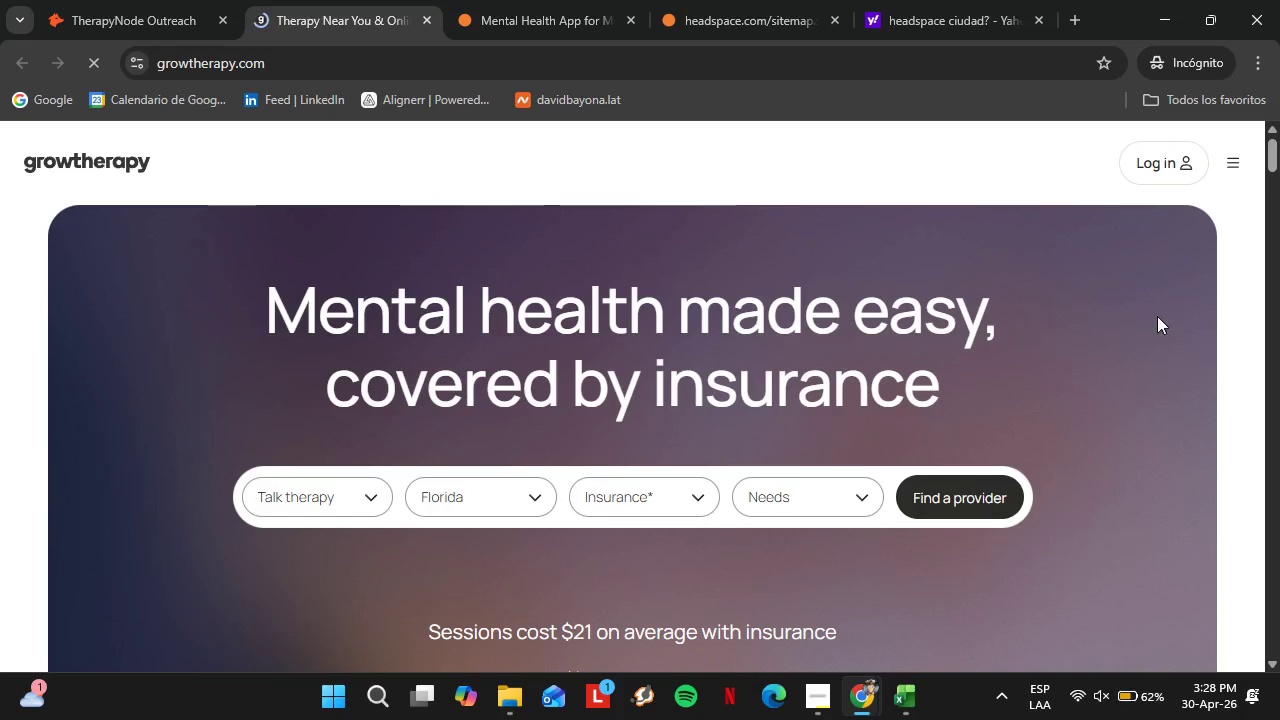 
left_click_drag(start_coordinate=[1277, 241], to_coordinate=[1279, 631])
 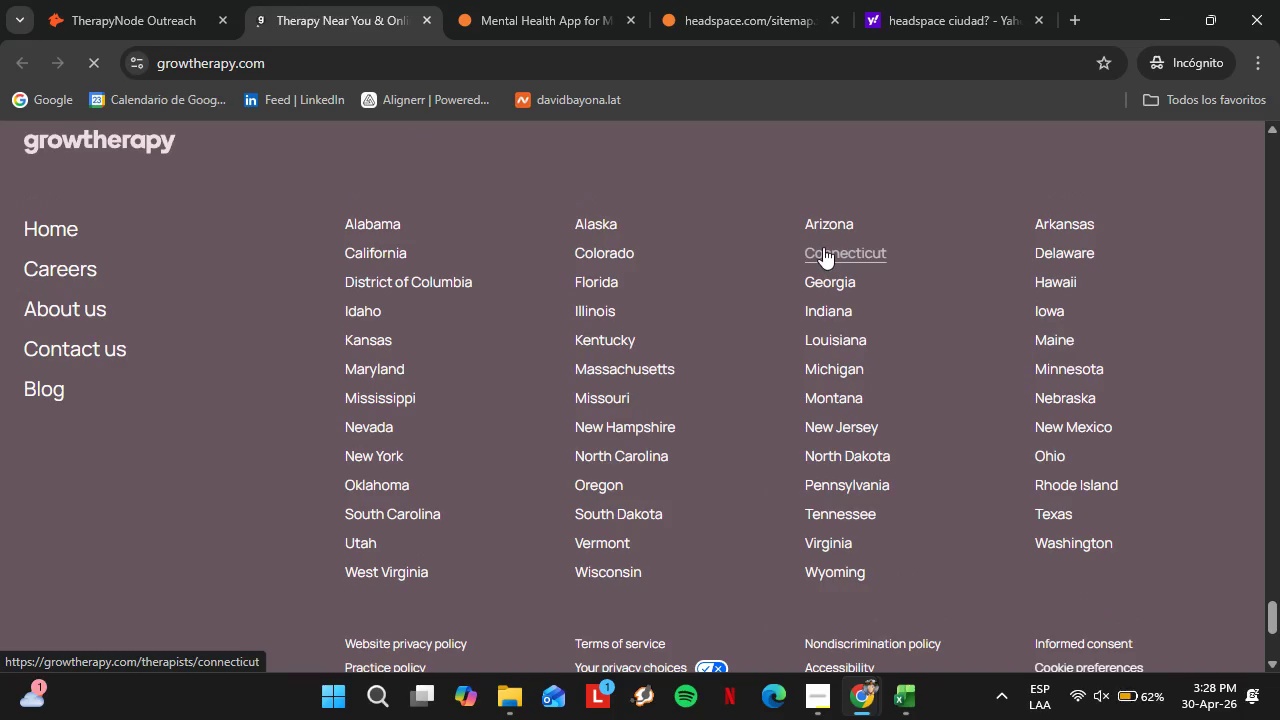 
scroll: coordinate [1261, 276], scroll_direction: down, amount: 12.0
 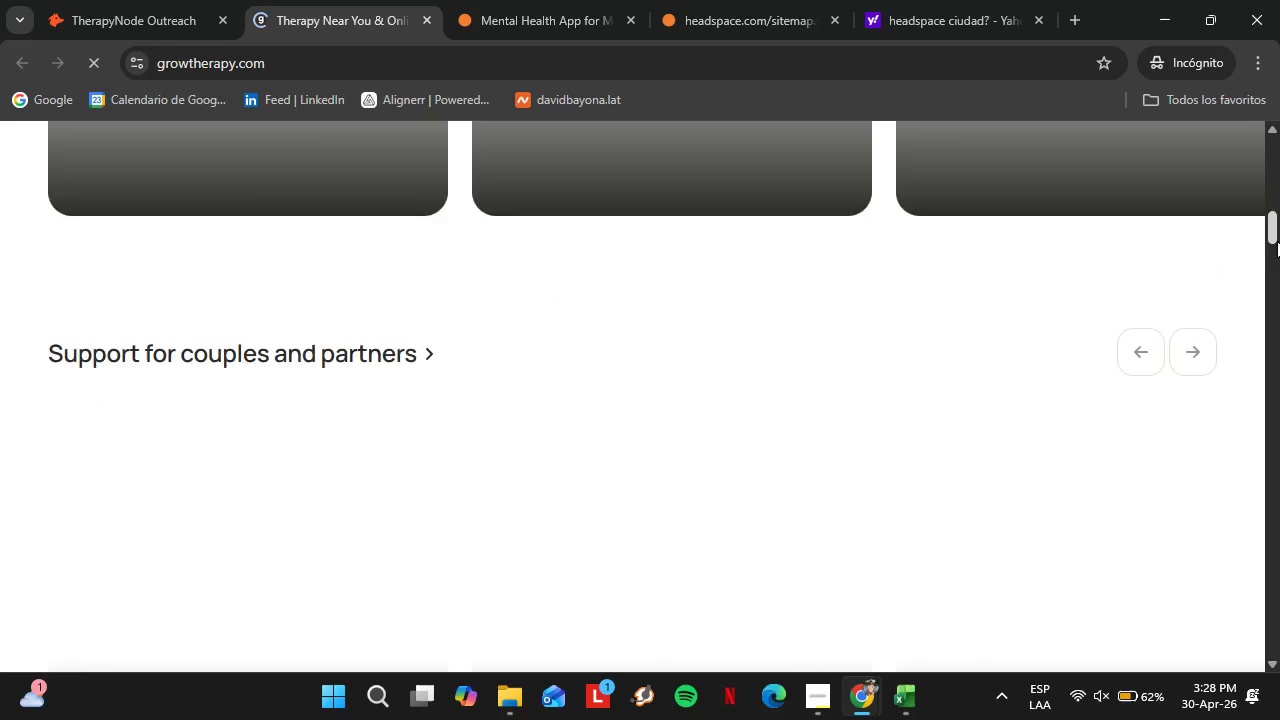 
wait(9.61)
 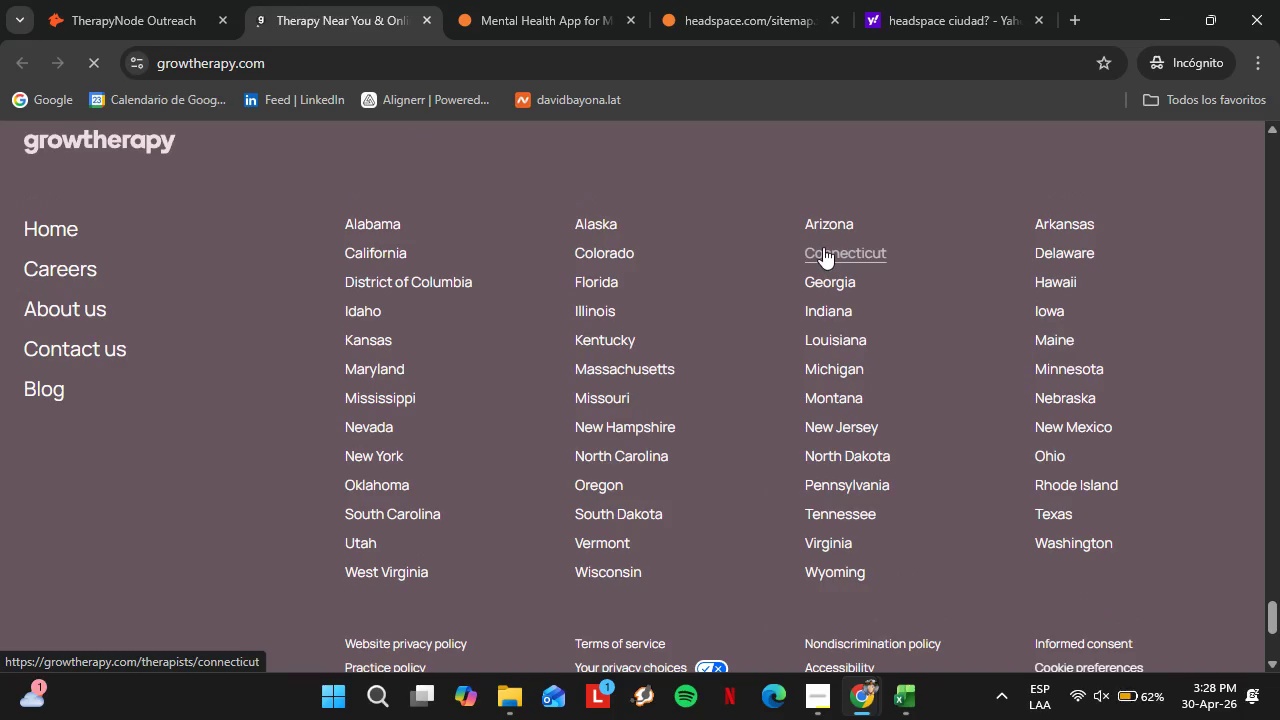 
left_click([369, 248])
 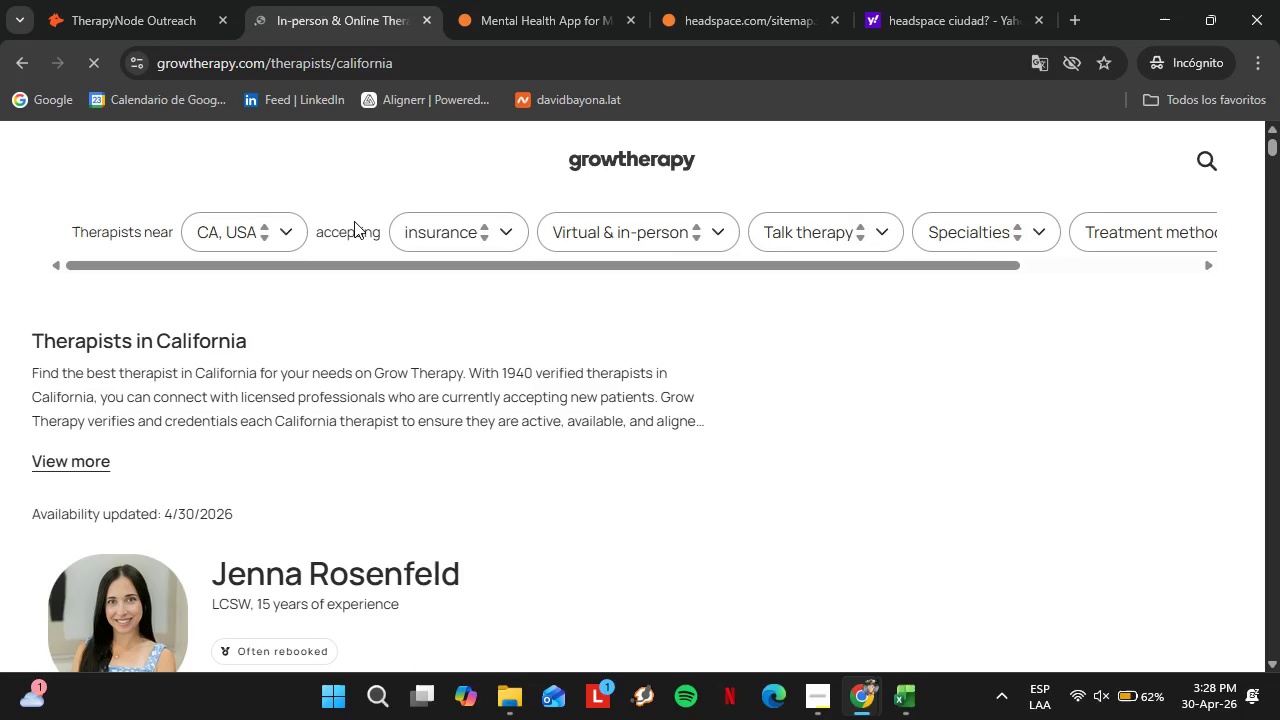 
wait(19.92)
 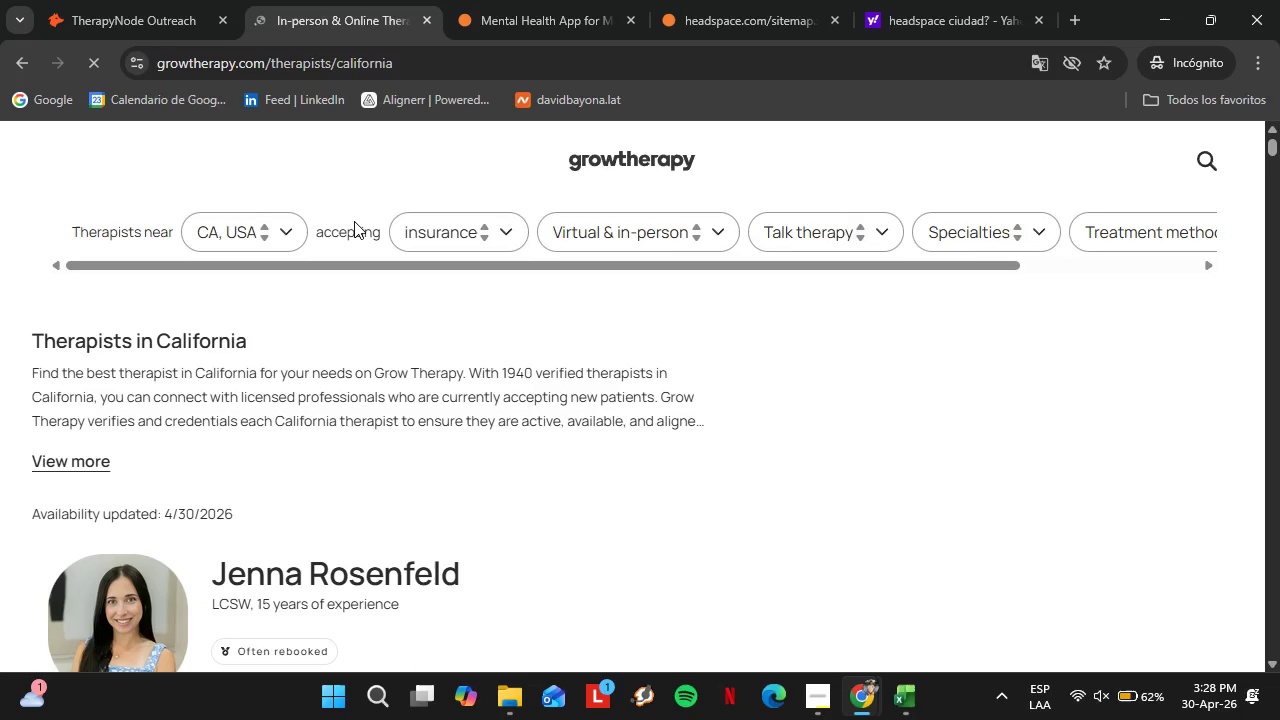 
scroll: coordinate [595, 379], scroll_direction: down, amount: 6.0
 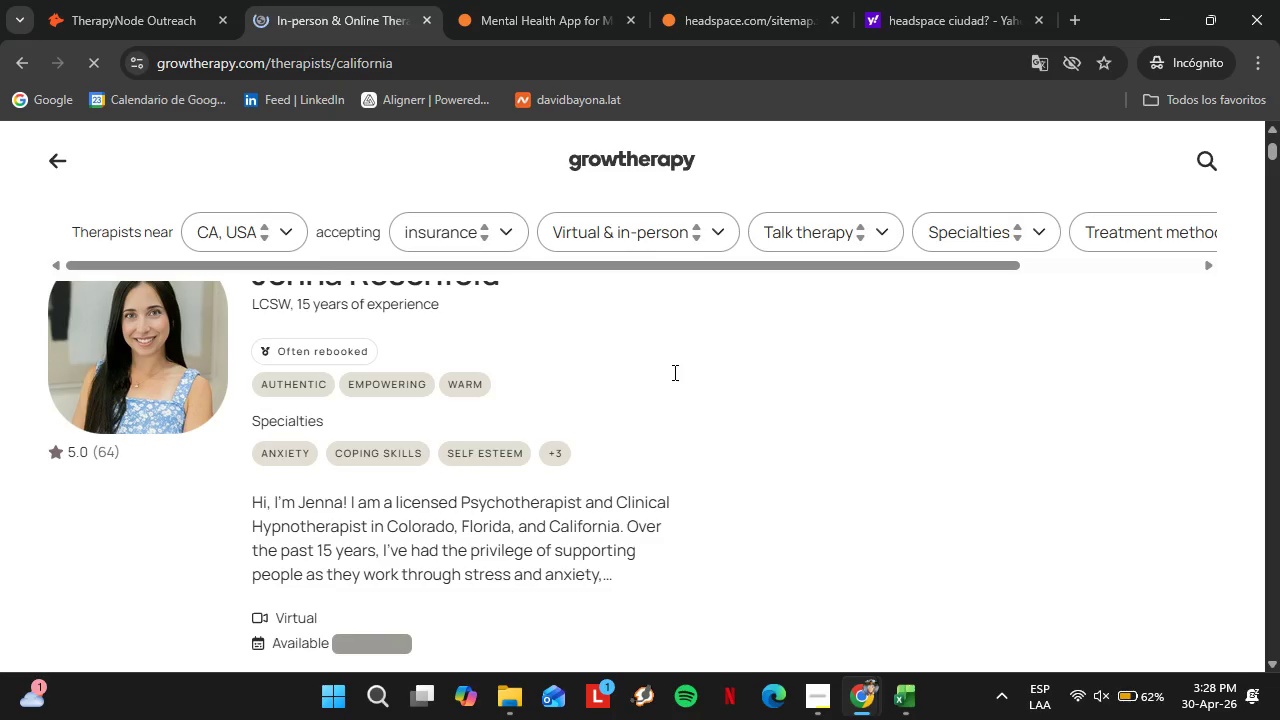 
scroll: coordinate [505, 414], scroll_direction: up, amount: 10.0
 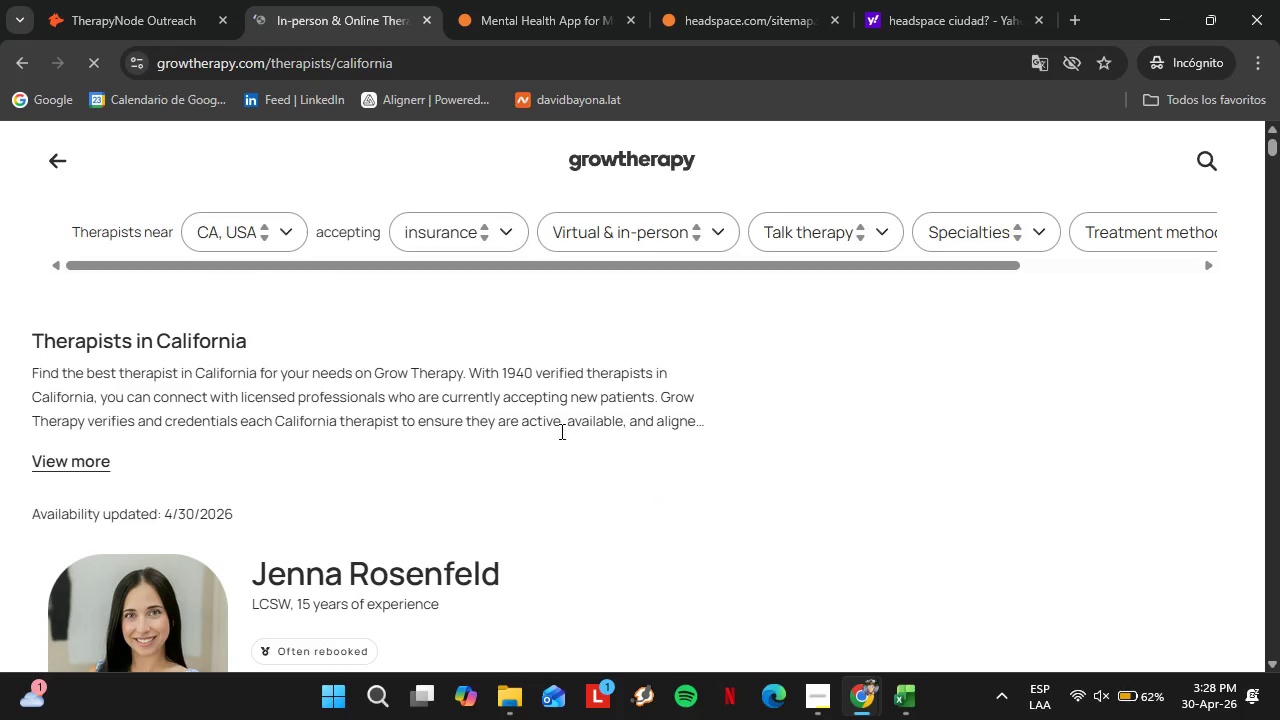 
scroll: coordinate [410, 485], scroll_direction: down, amount: 18.0
 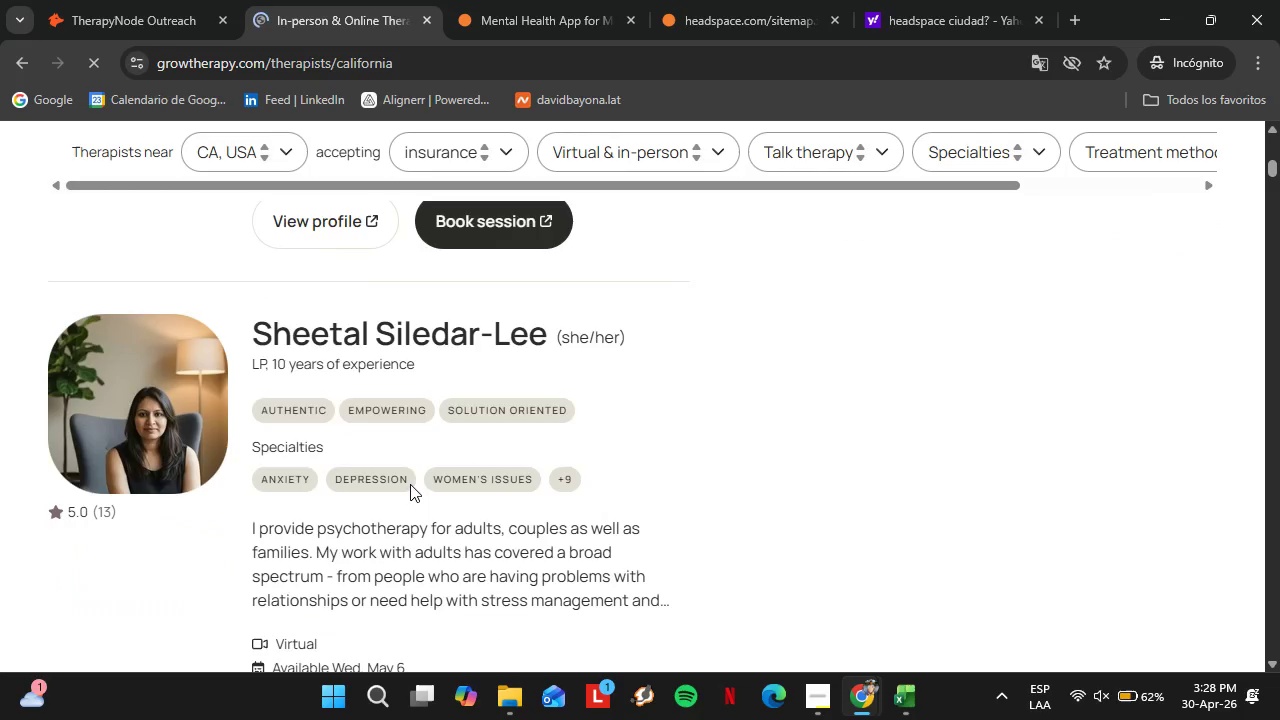 
left_click([75, 0])
 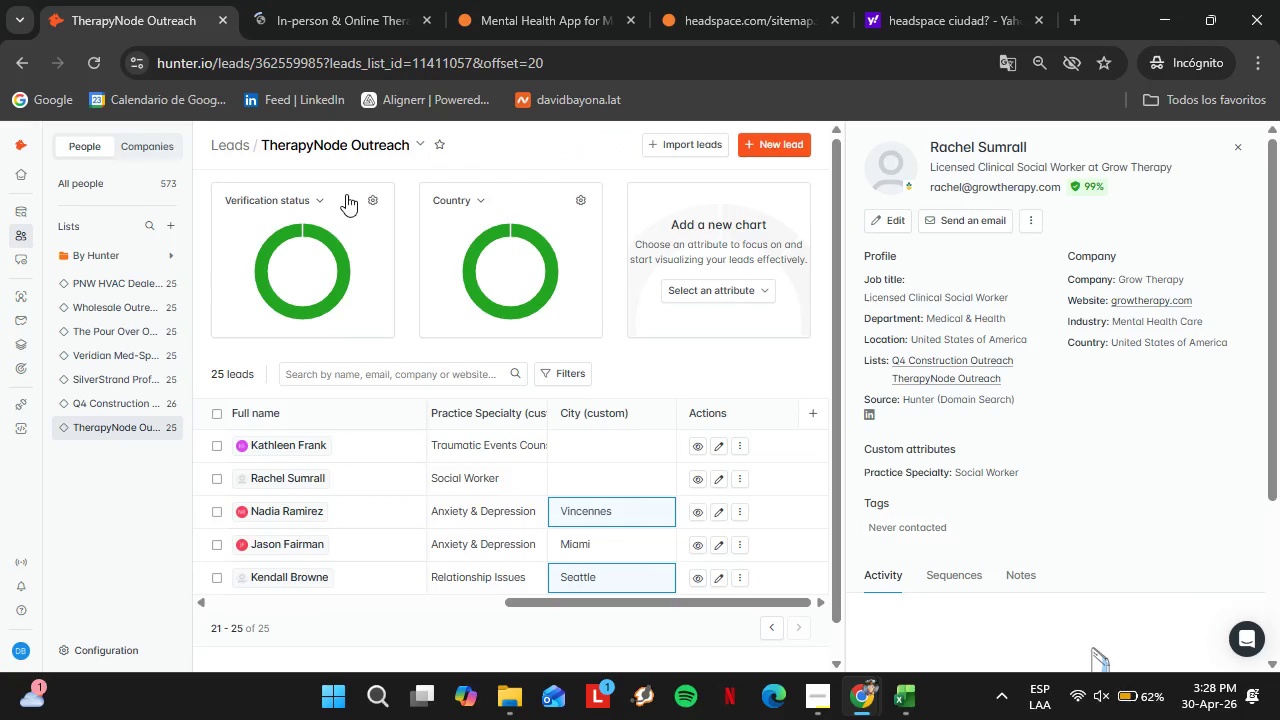 
scroll: coordinate [404, 483], scroll_direction: down, amount: 12.0
 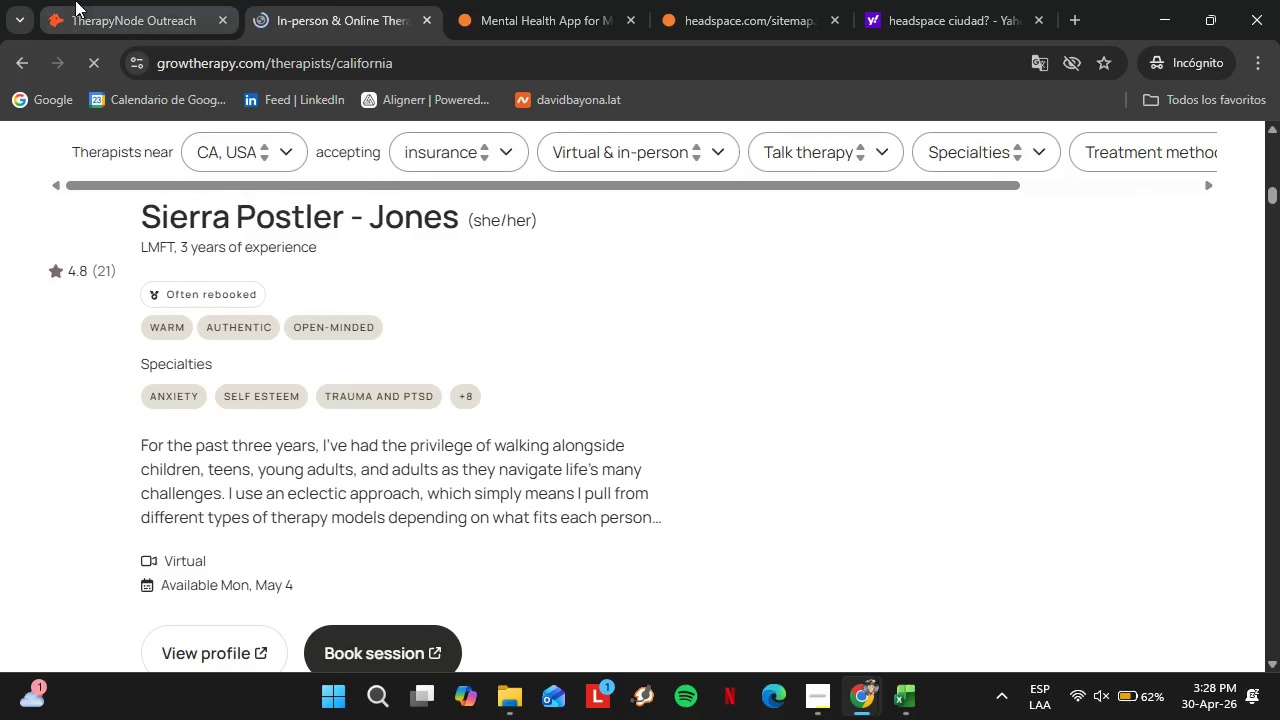 
double_click([604, 477])
 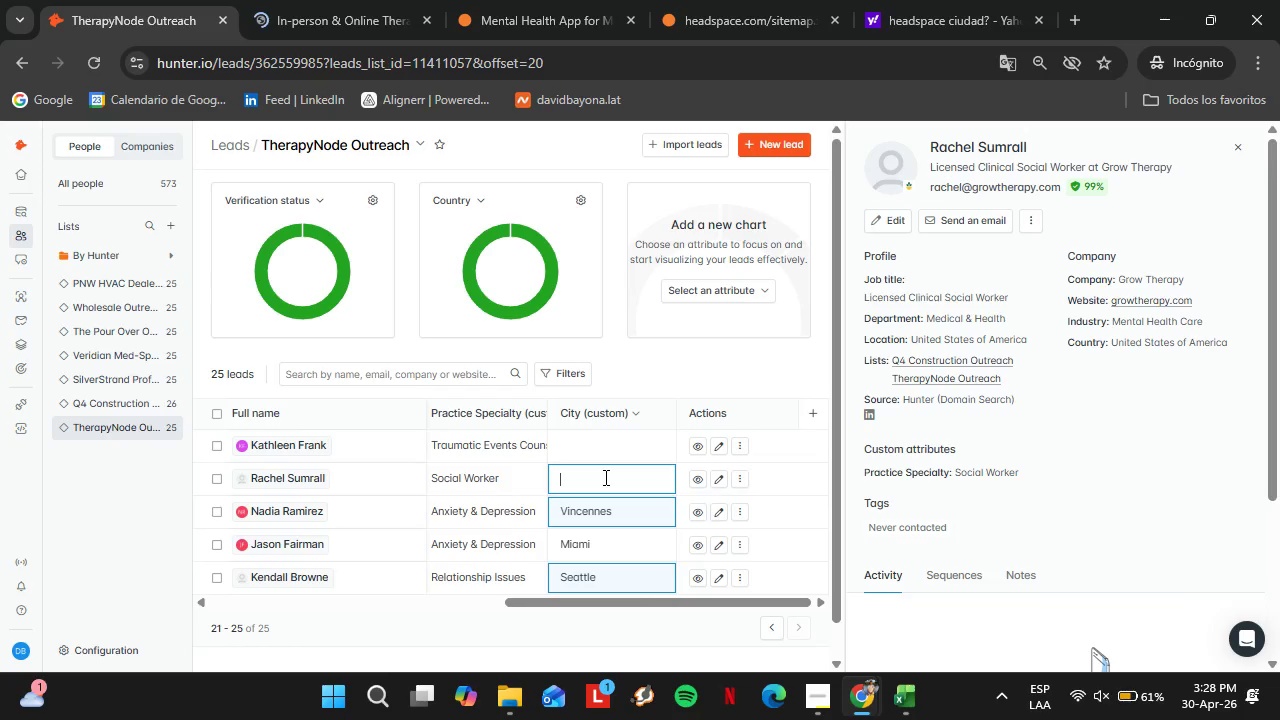 
triple_click([604, 477])
 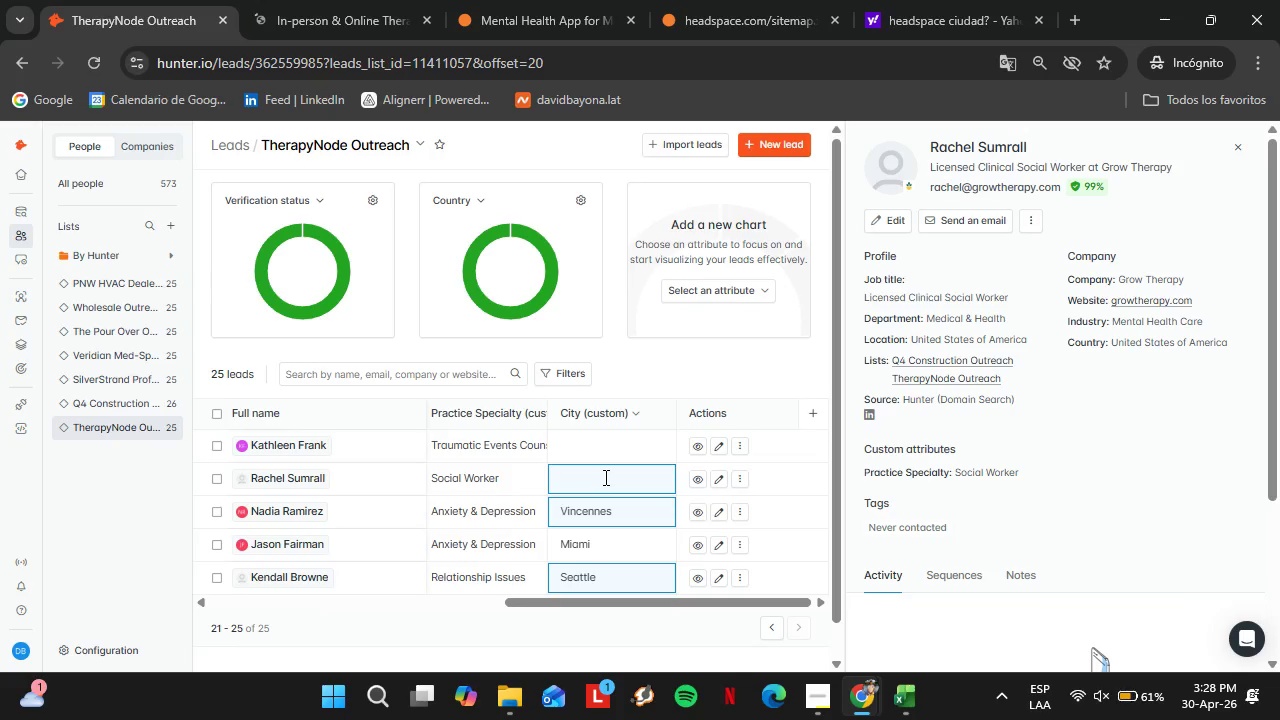 
type(Los Anfe)
key(Backspace)
key(Backspace)
type(geles)
 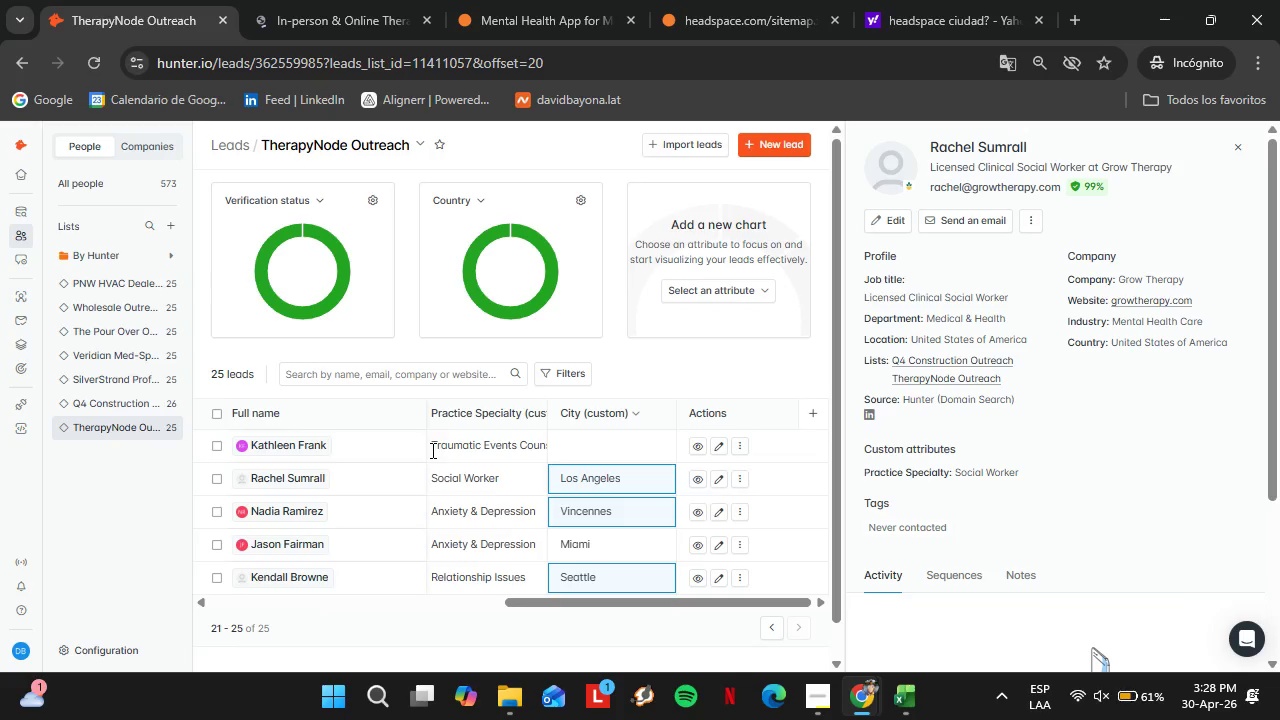 
left_click([310, 447])
 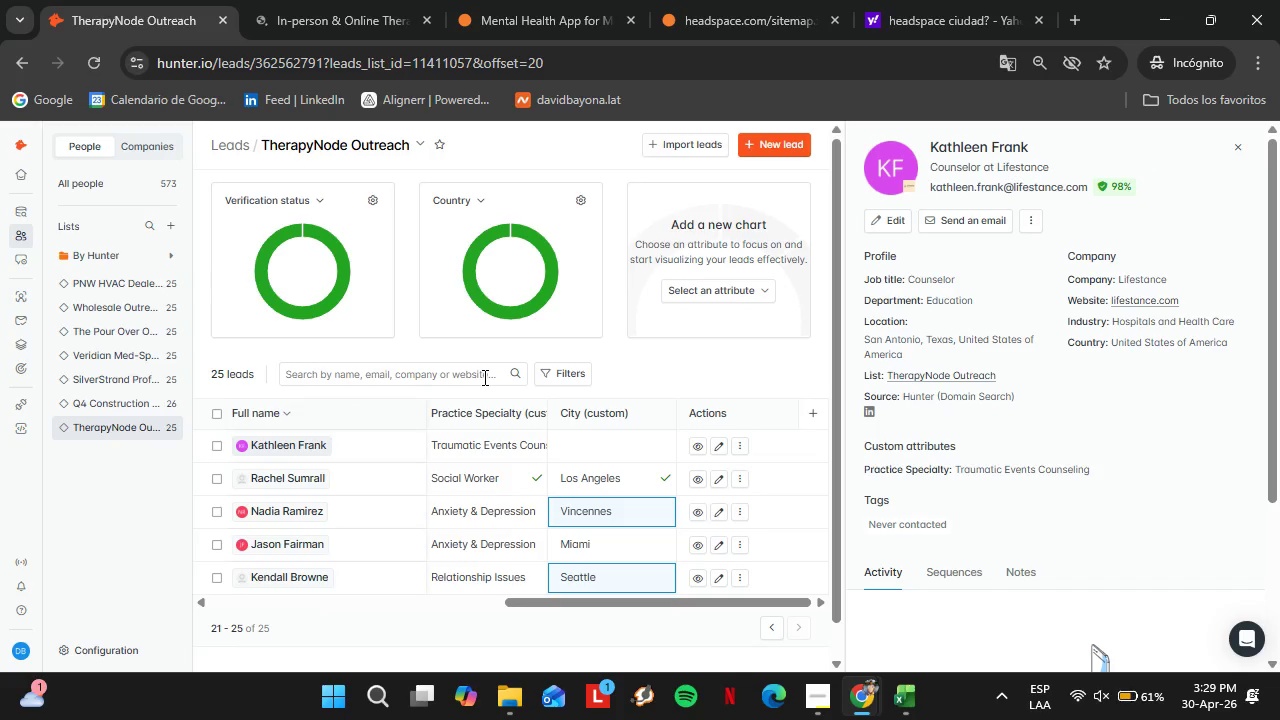 
double_click([586, 449])
 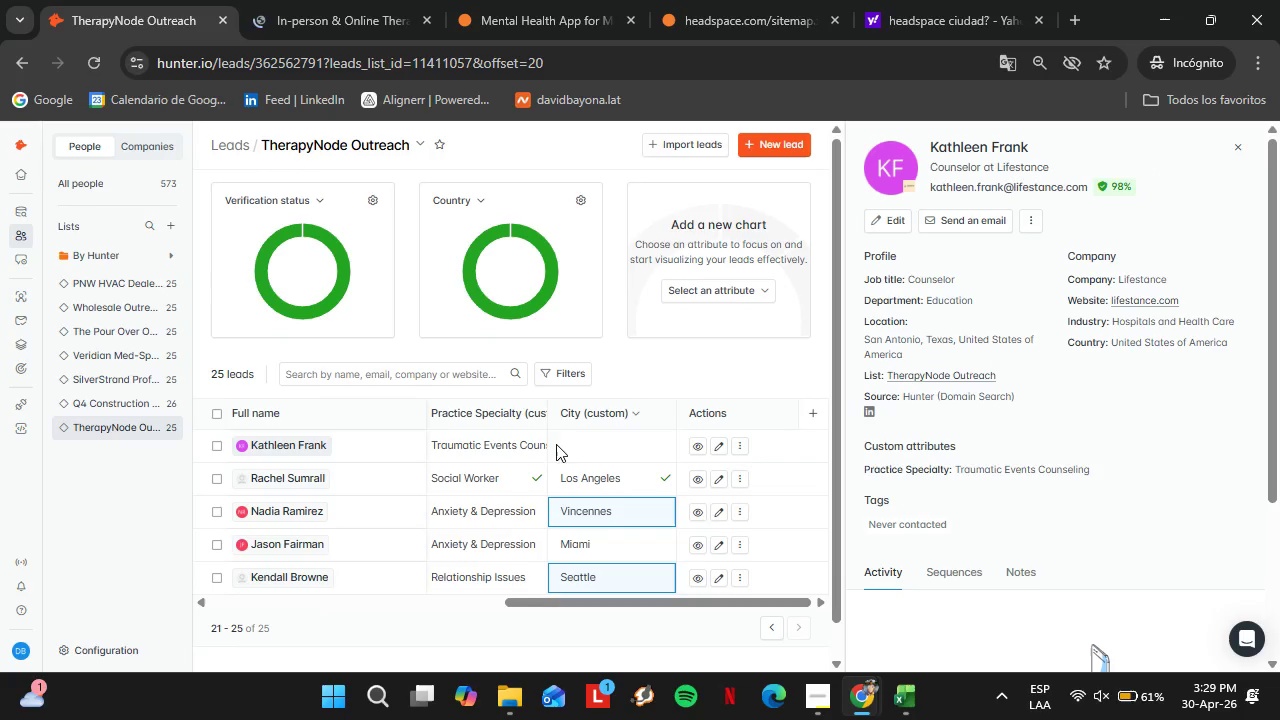 
triple_click([586, 449])
 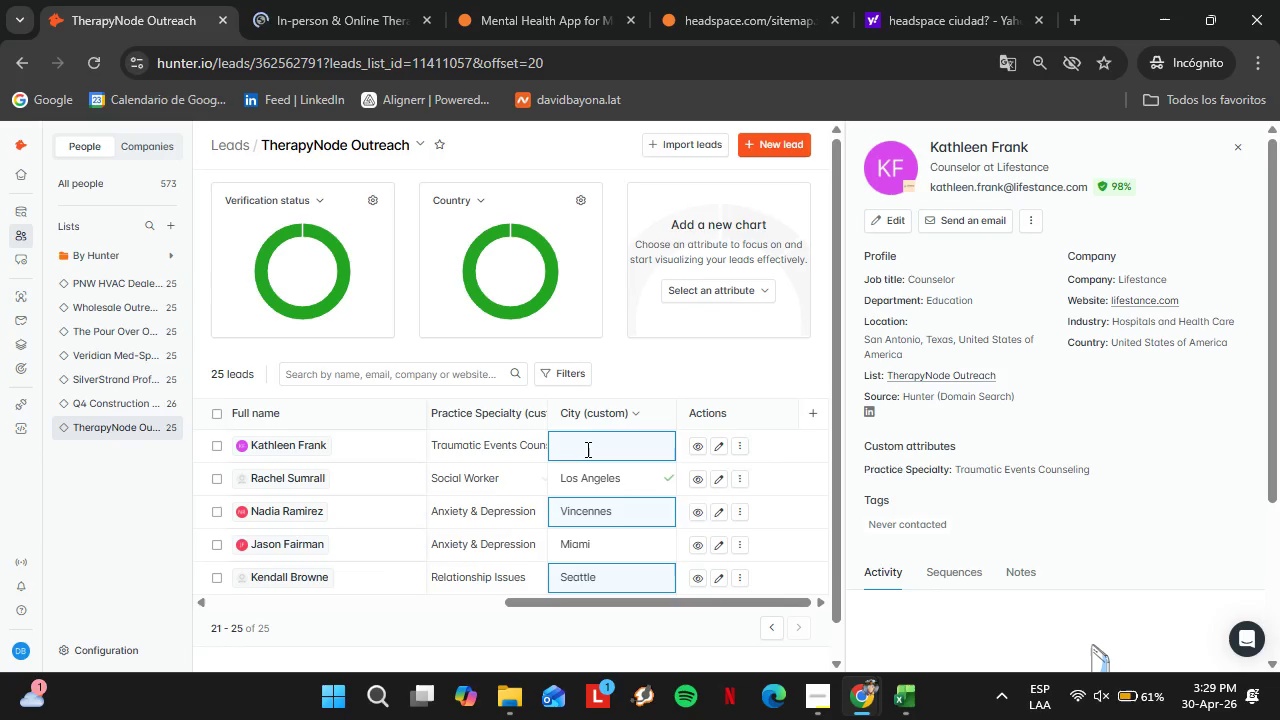 
type(San Antonoo)
key(Backspace)
key(Backspace)
type(io)
 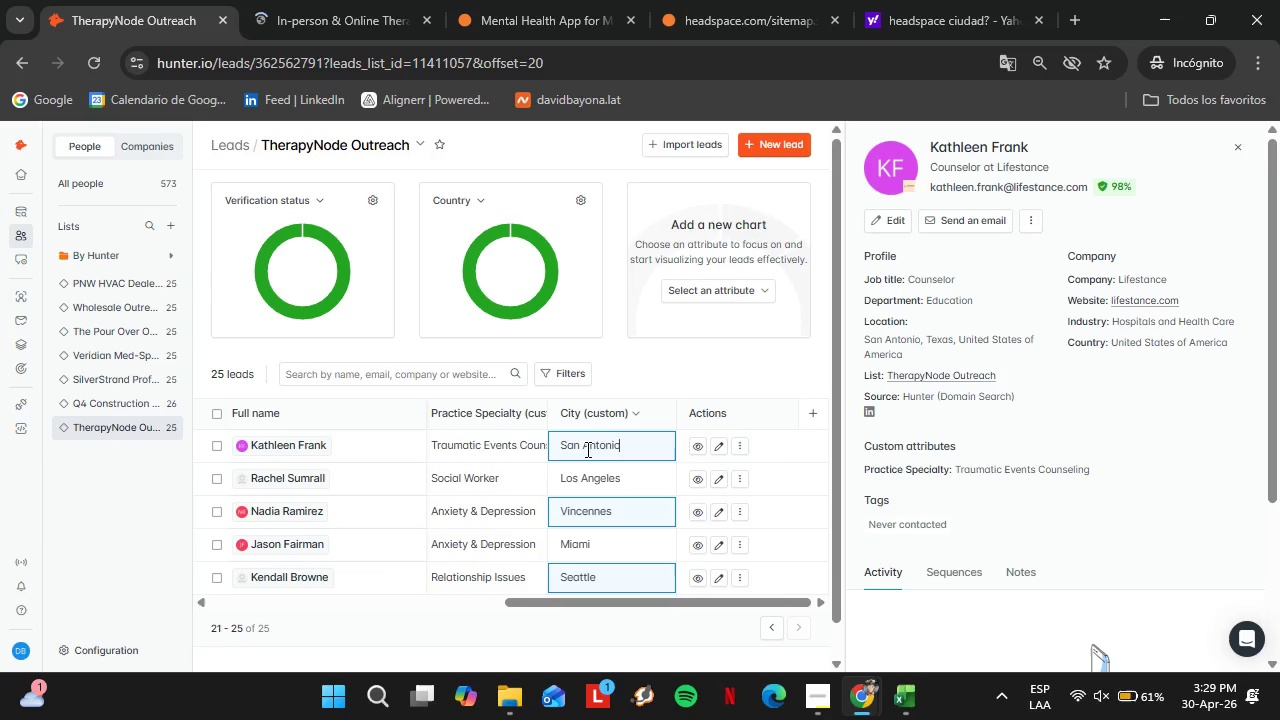 
key(Enter)
 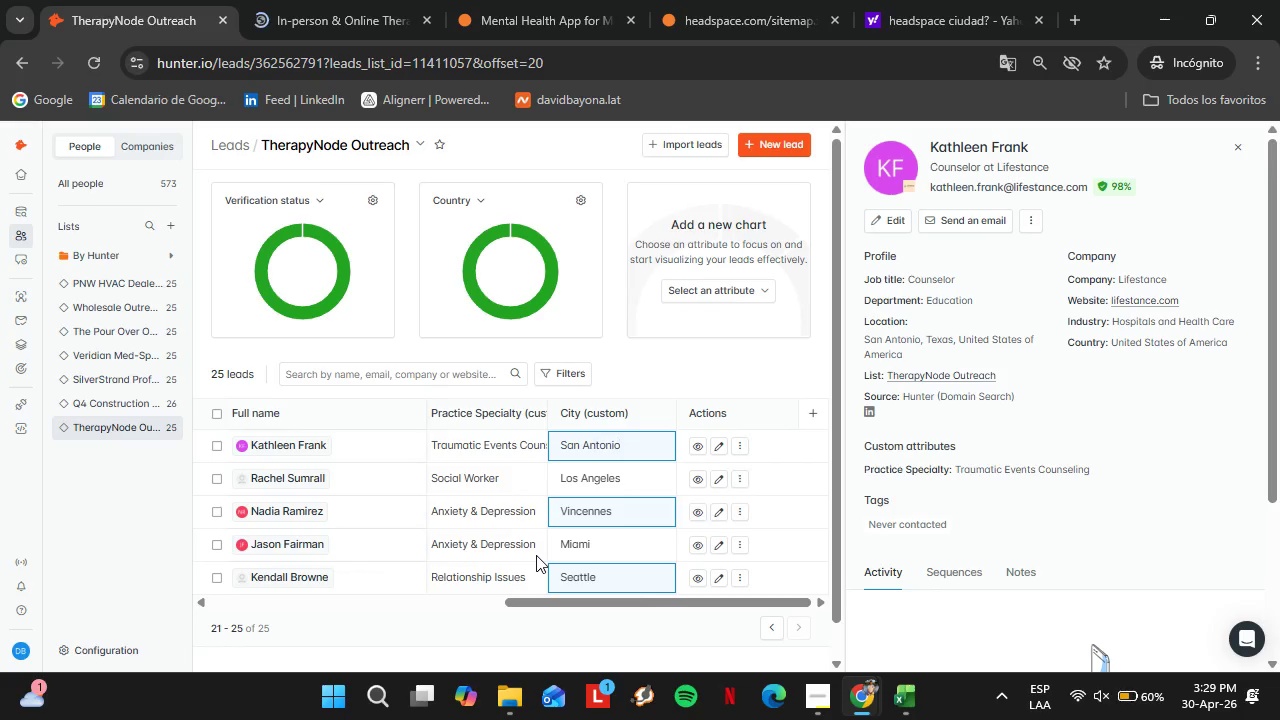 
wait(32.64)
 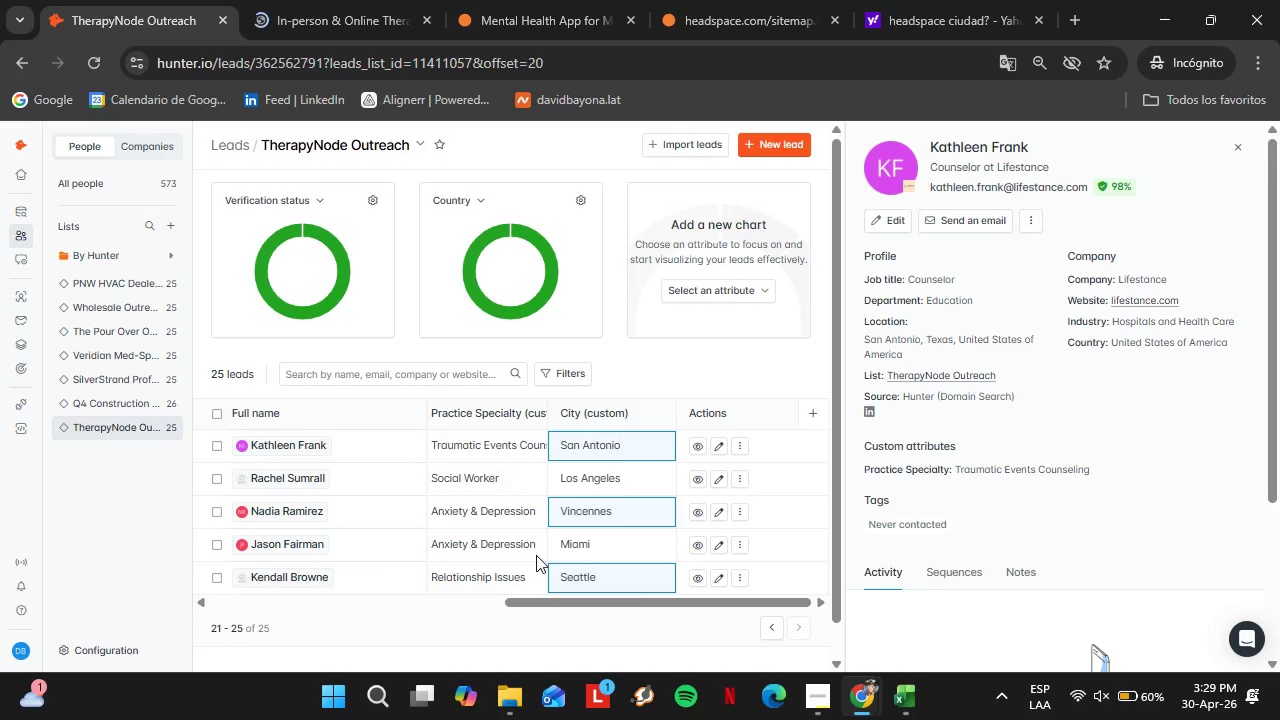 
left_click([94, 60])
 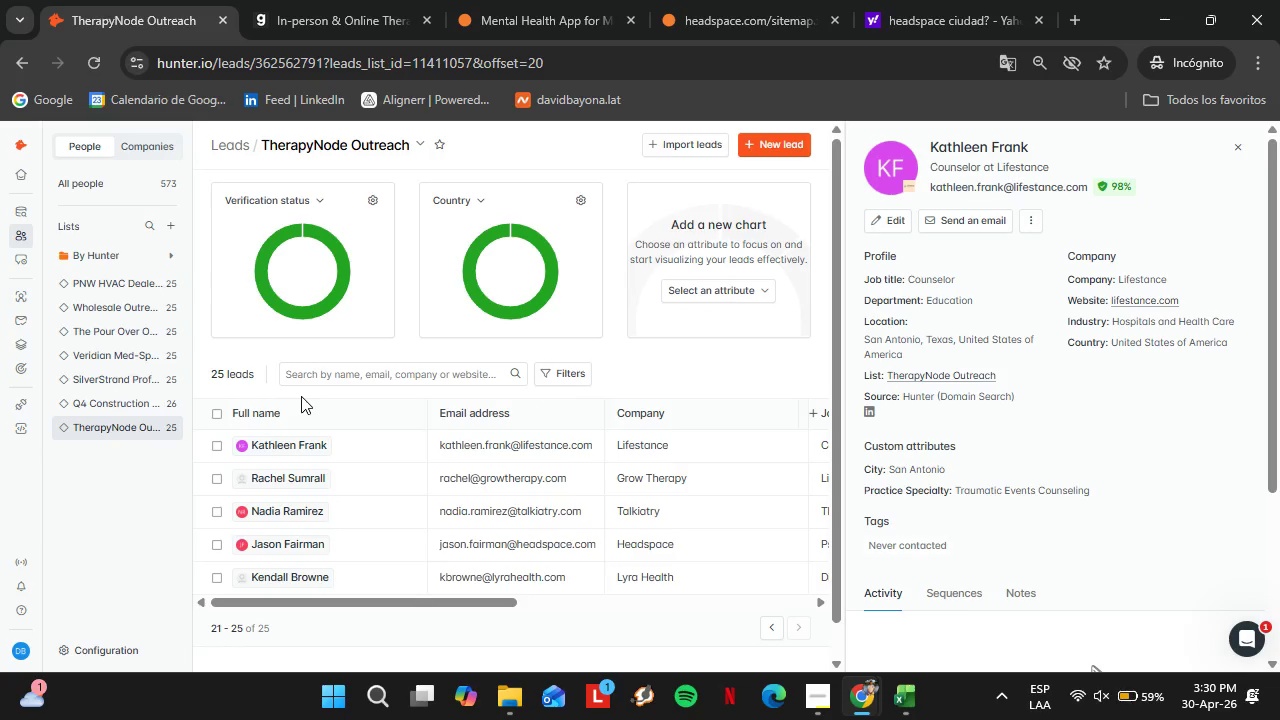 
wait(44.77)
 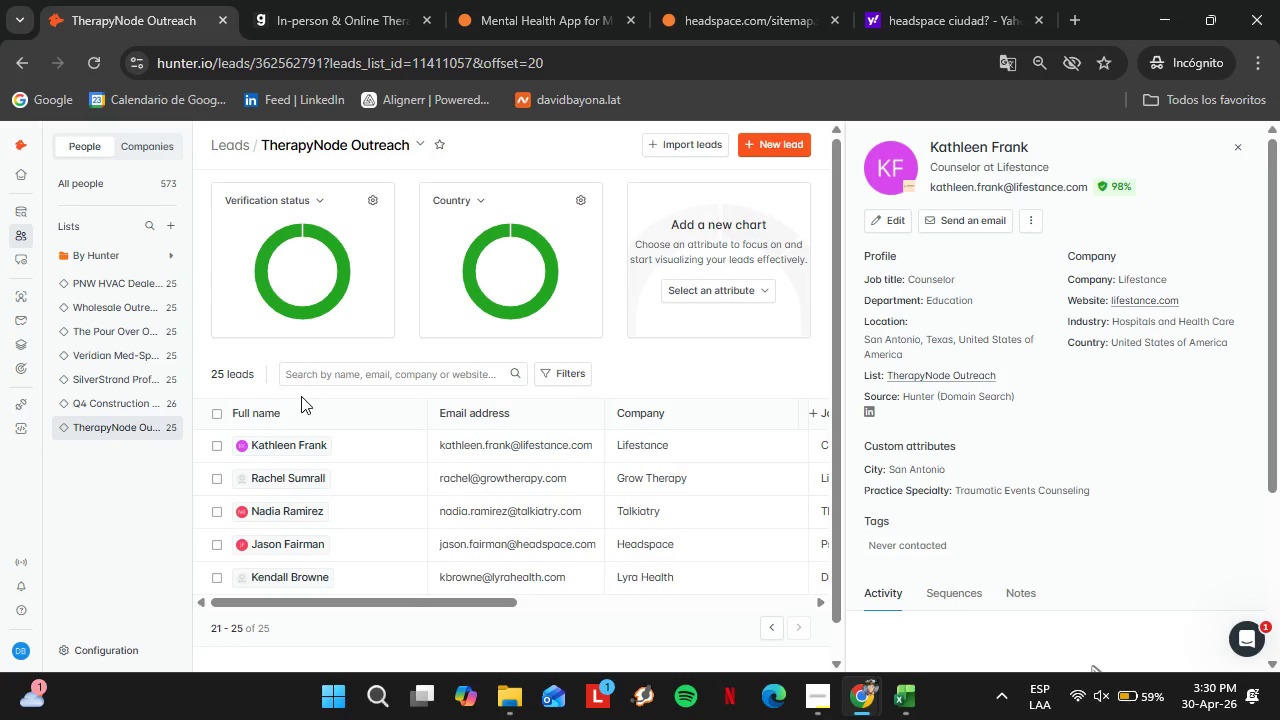 
scroll: coordinate [315, 380], scroll_direction: down, amount: 1.0
 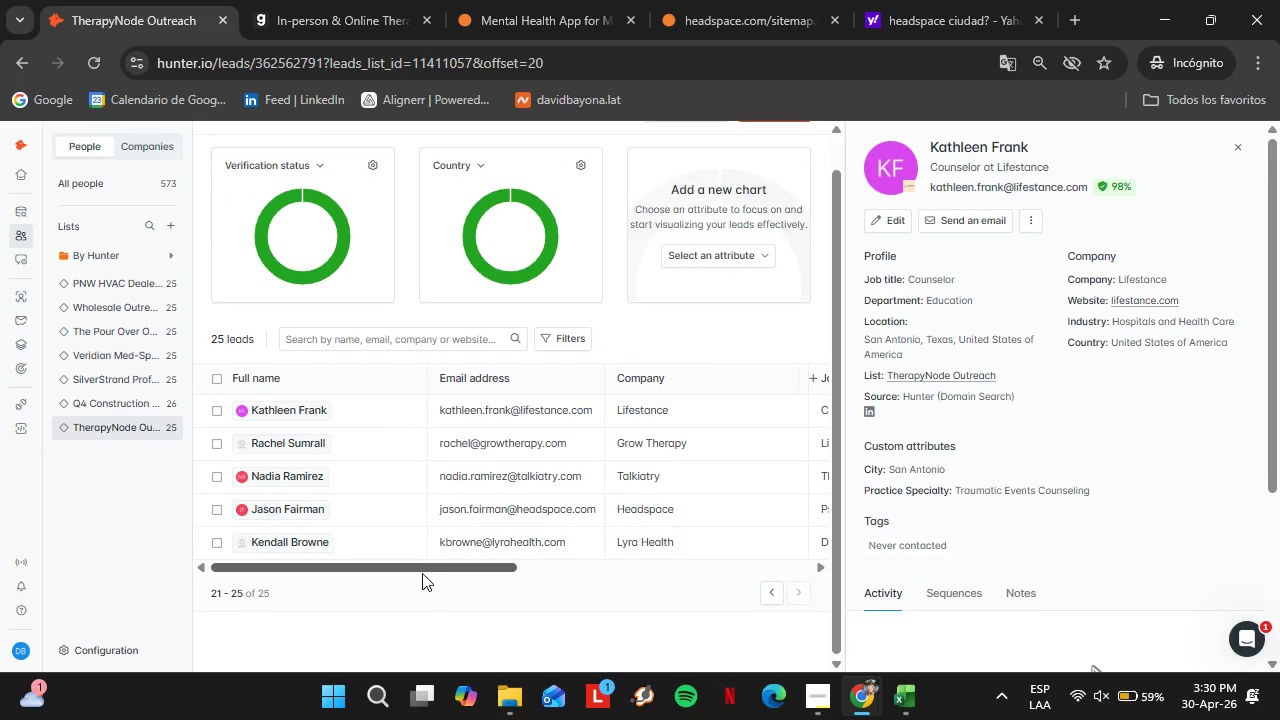 
left_click_drag(start_coordinate=[418, 570], to_coordinate=[634, 592])
 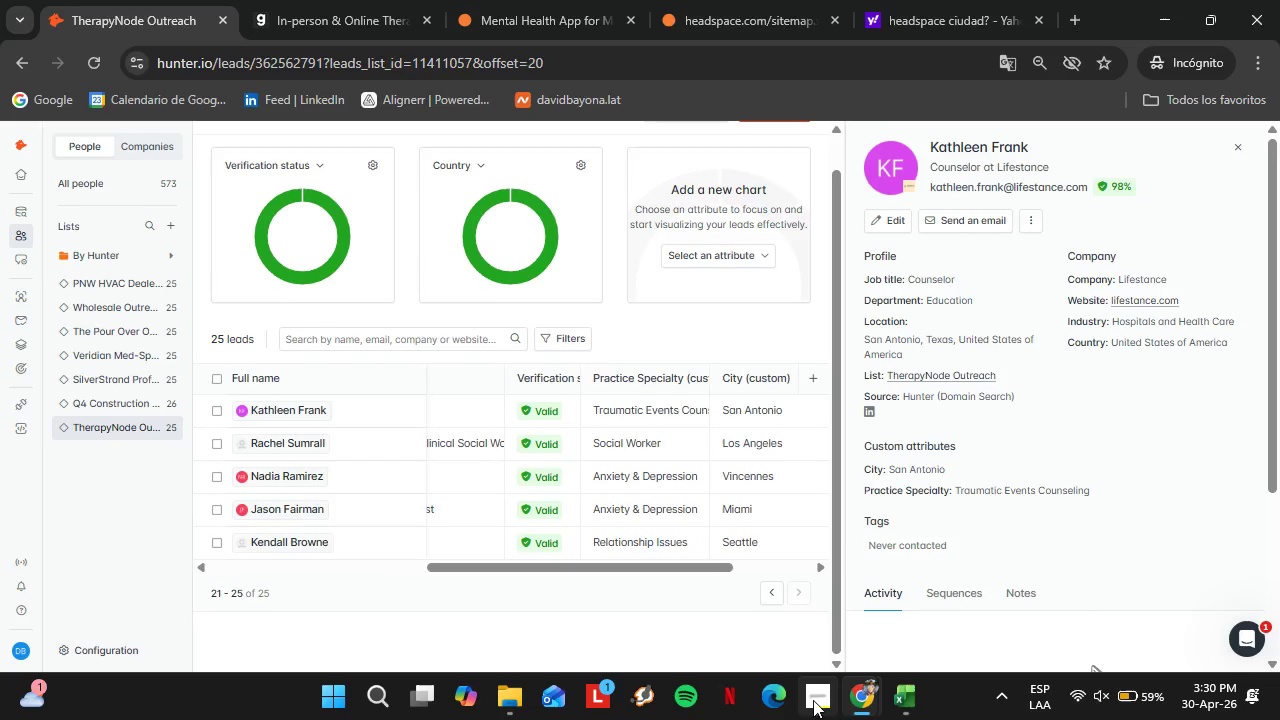 
left_click([813, 700])